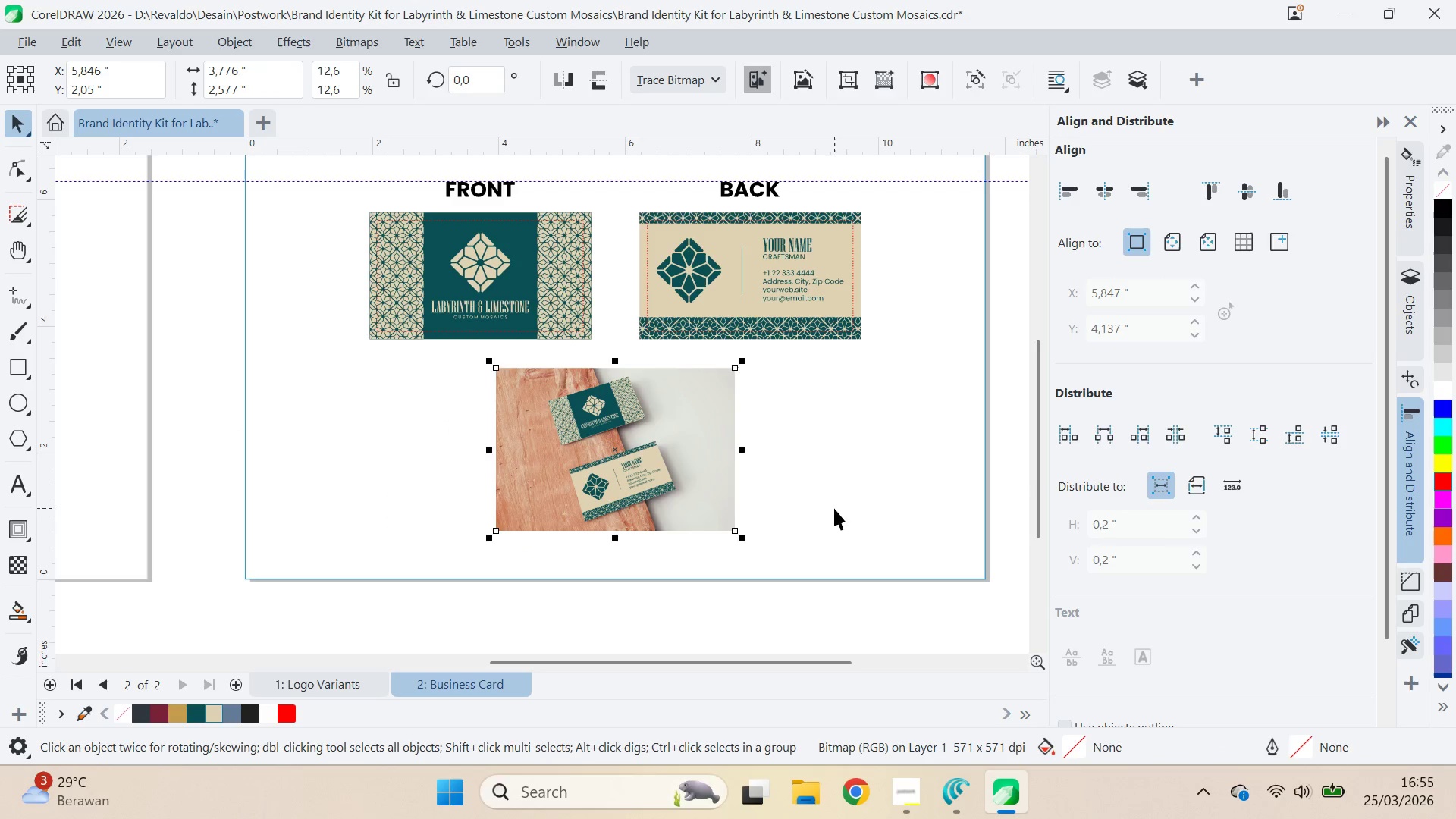 
left_click([835, 508])
 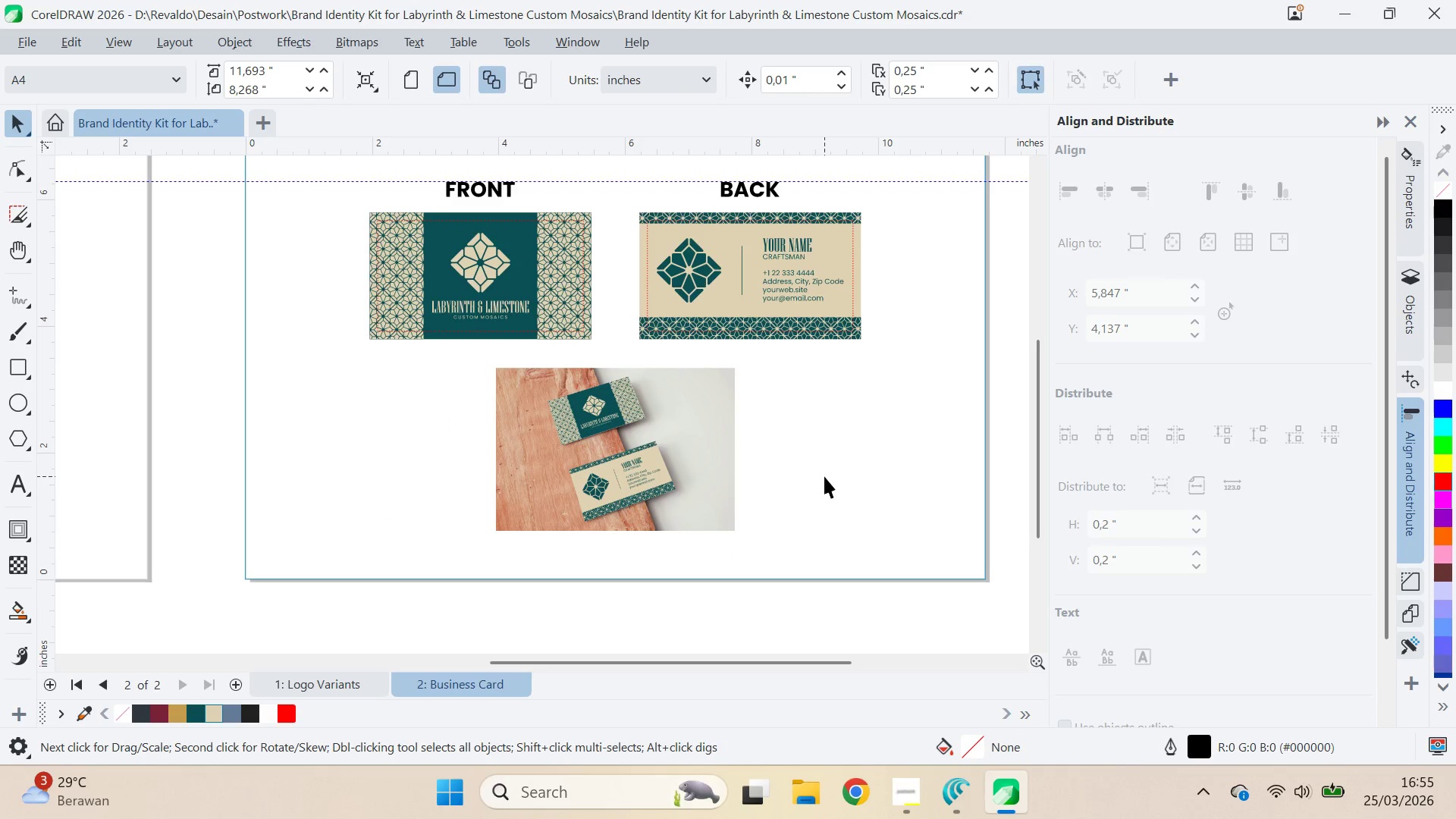 
scroll: coordinate [821, 476], scroll_direction: down, amount: 4.0
 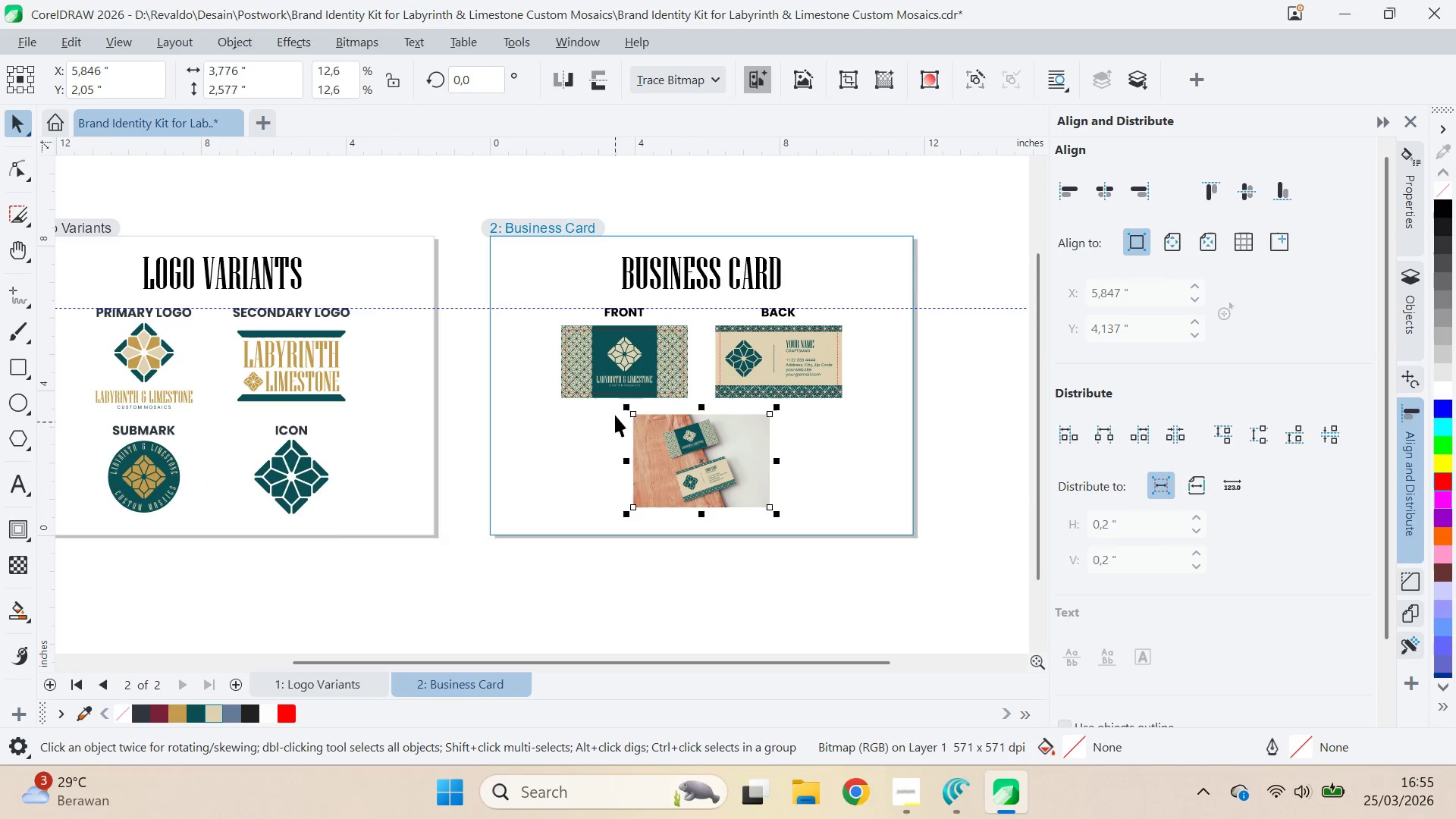 
left_click_drag(start_coordinate=[626, 410], to_coordinate=[557, 346])
 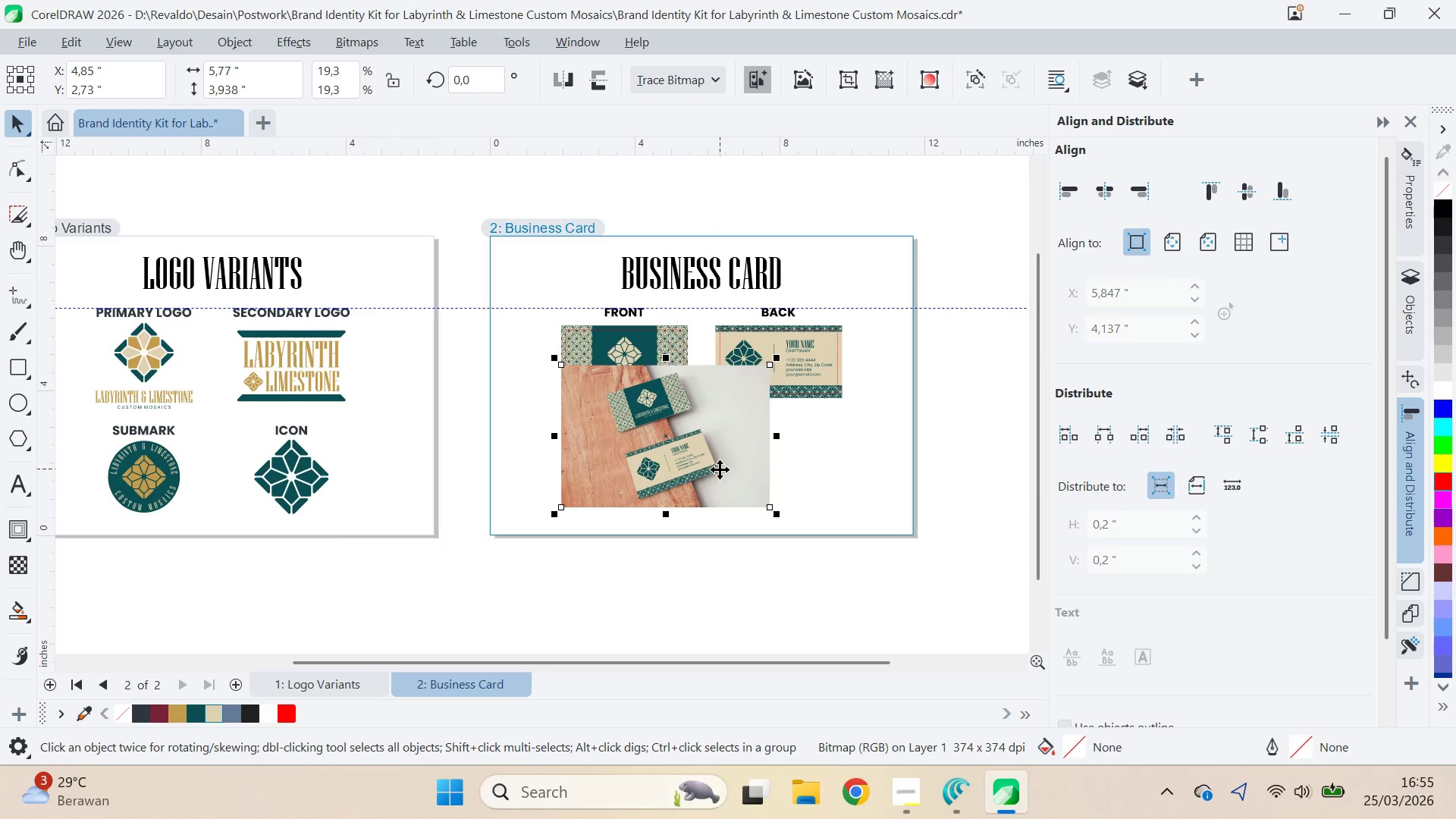 
left_click_drag(start_coordinate=[720, 469], to_coordinate=[659, 435])
 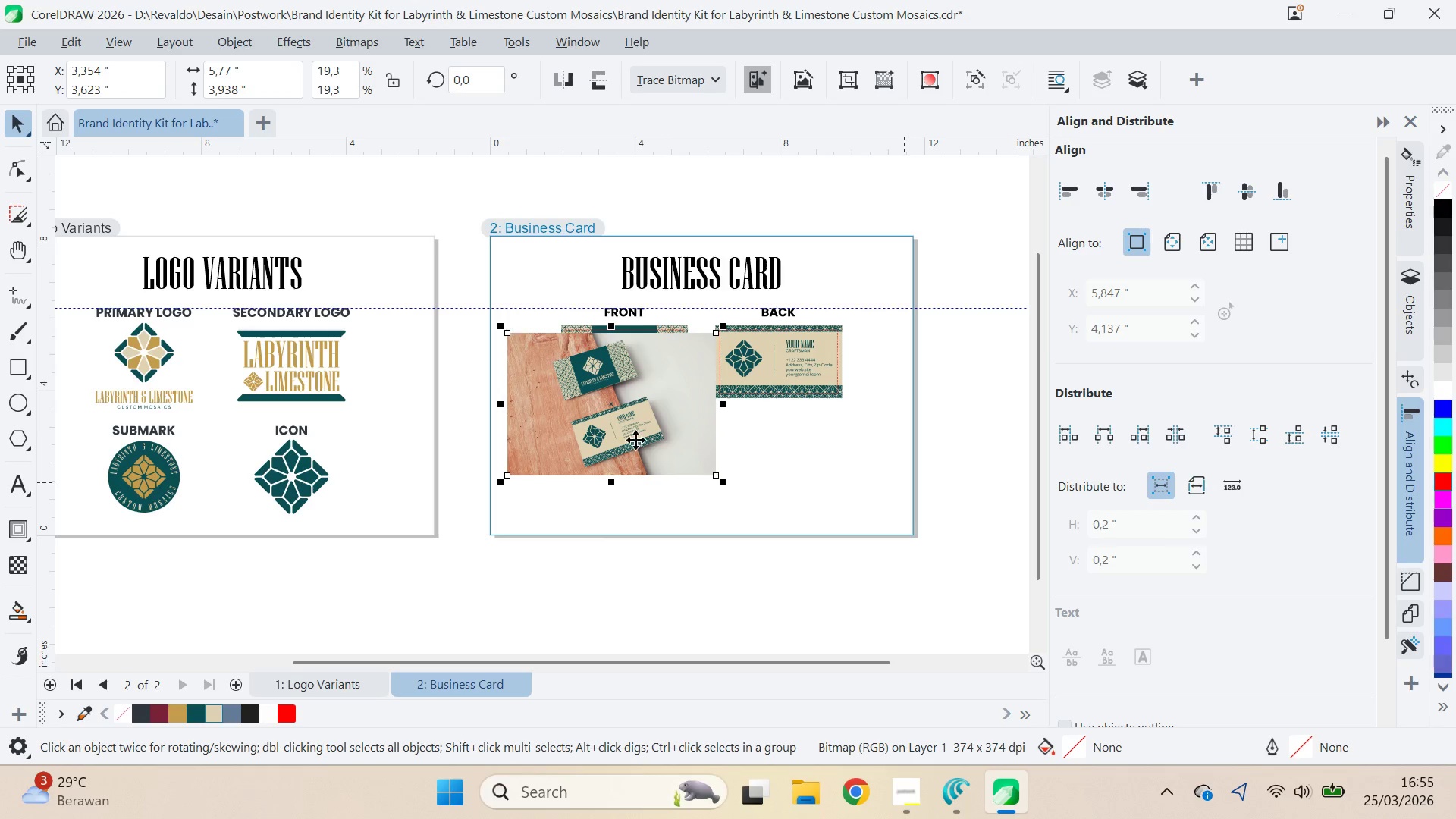 
left_click_drag(start_coordinate=[632, 438], to_coordinate=[602, 506])
 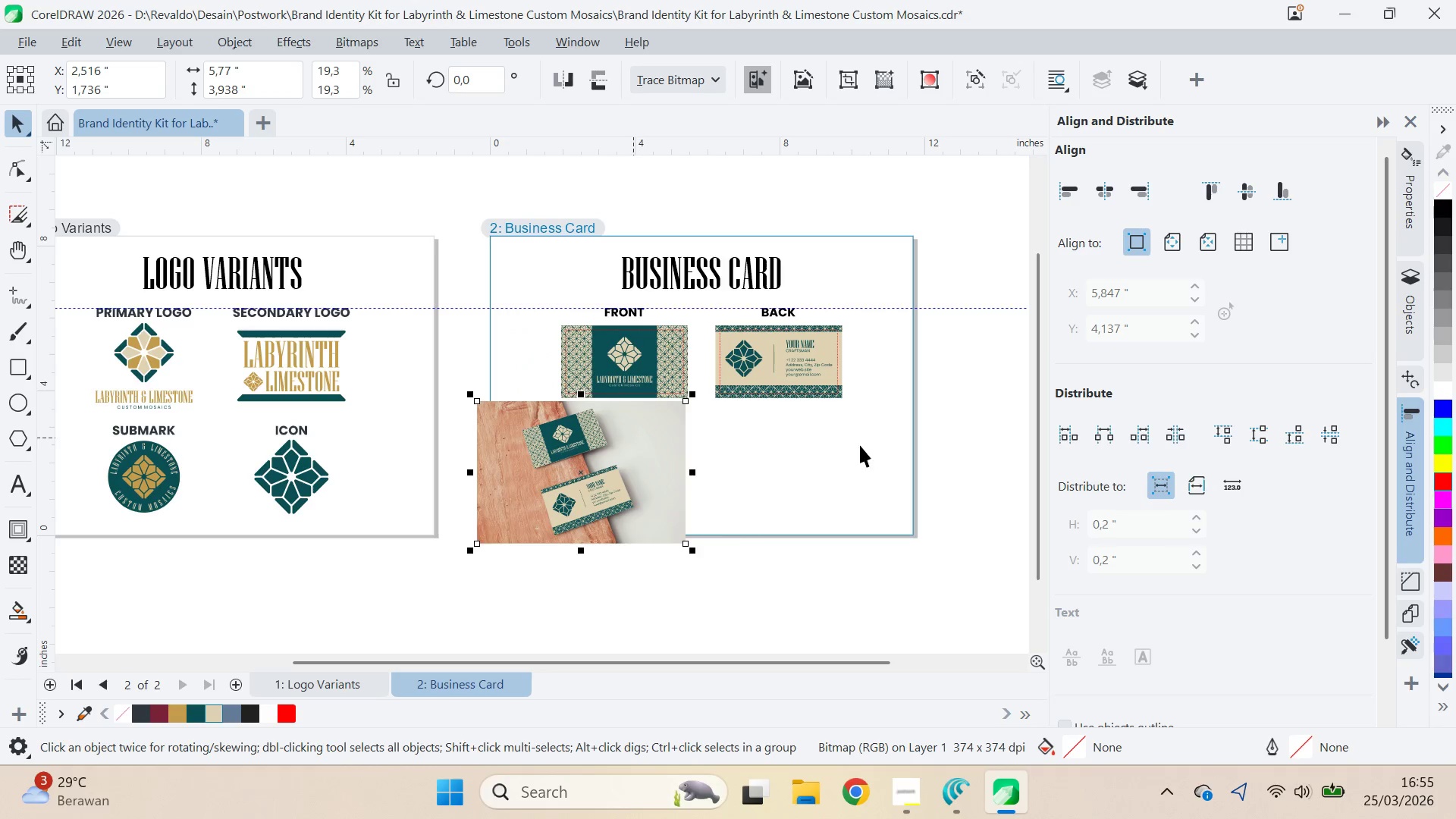 
left_click_drag(start_coordinate=[860, 445], to_coordinate=[849, 440])
 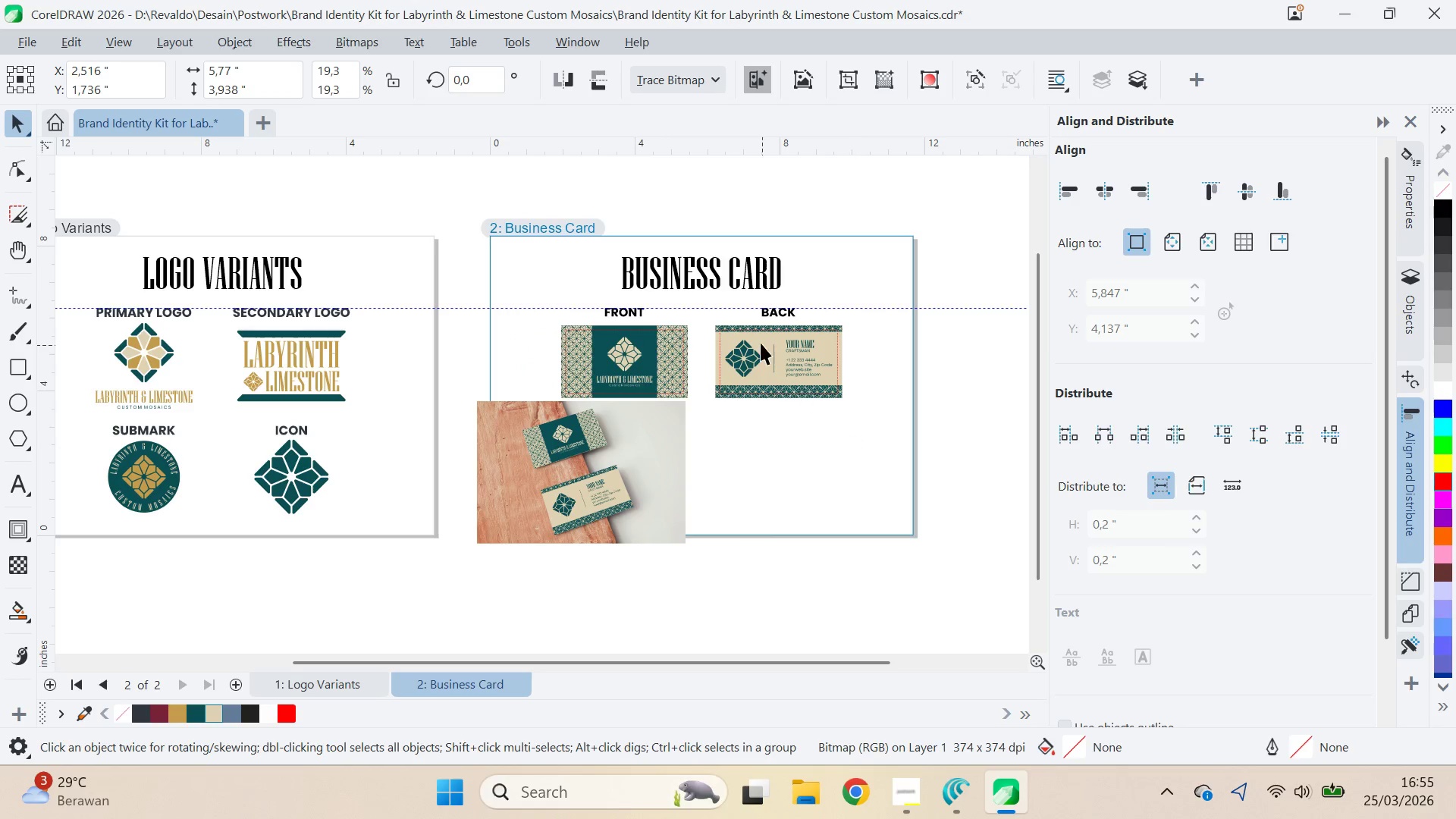 
triple_click([761, 343])
 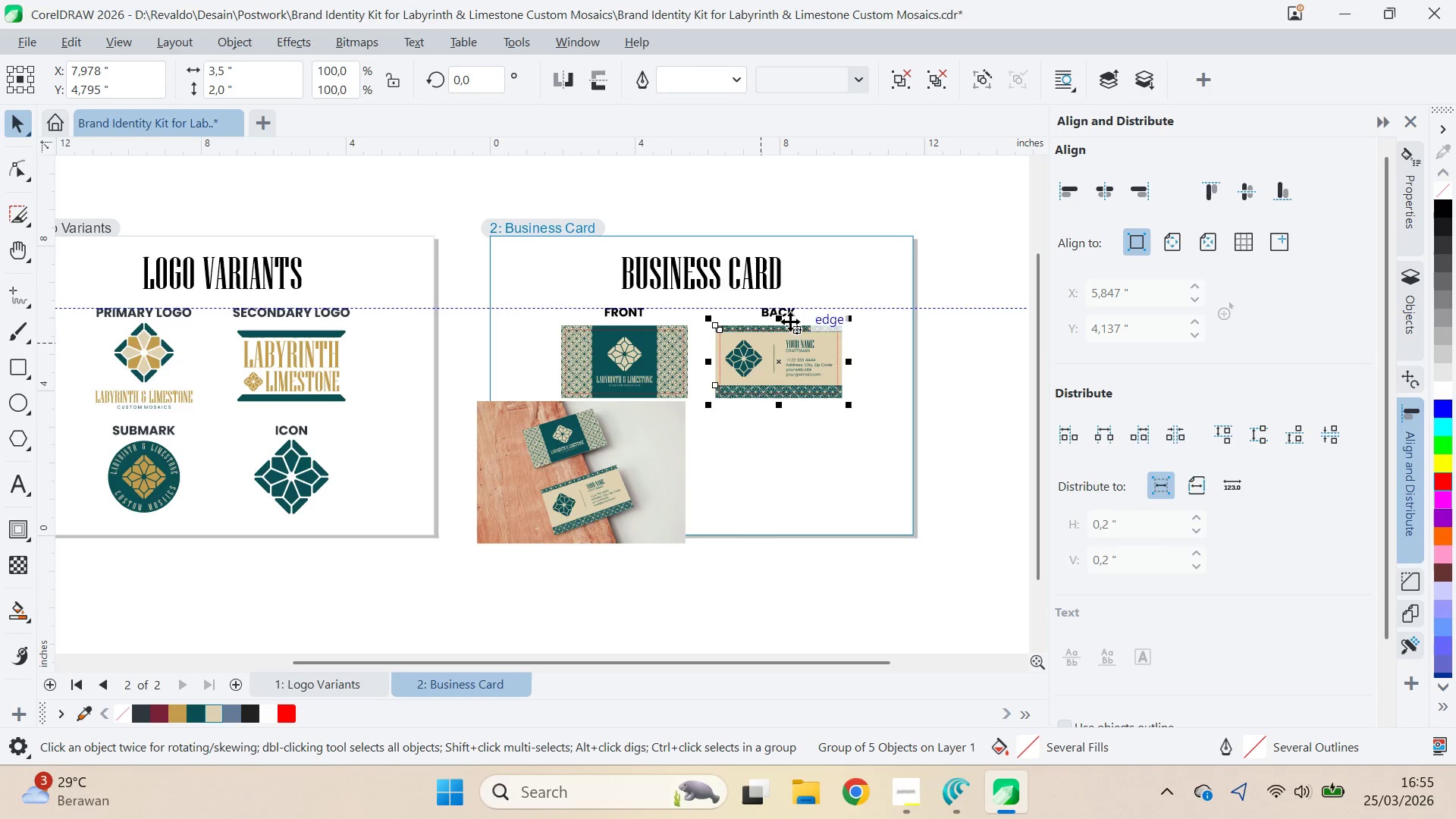 
hold_key(key=ShiftLeft, duration=0.45)
left_click([789, 317])
 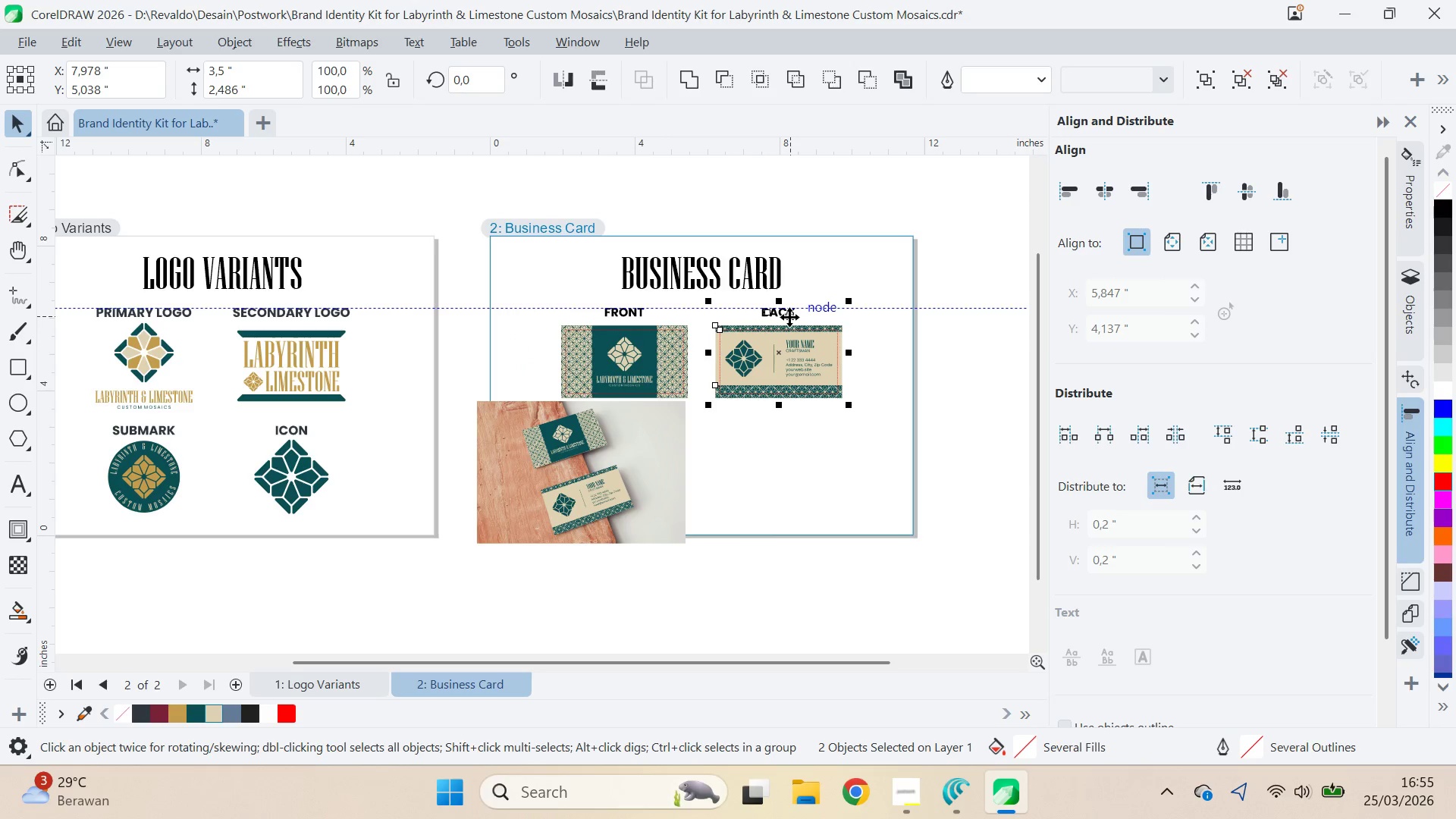 
key(Control+G)
 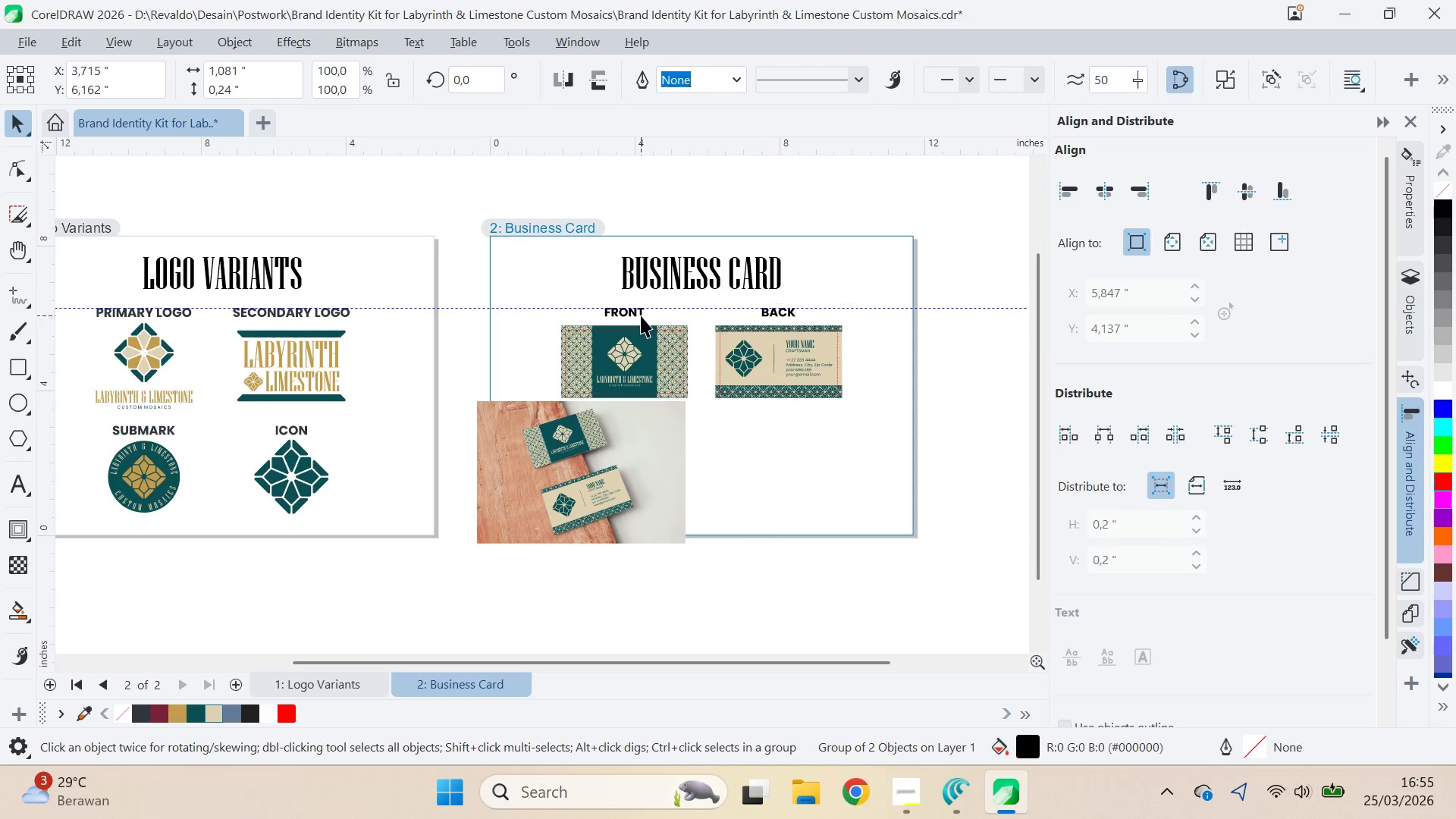 
hold_key(key=ShiftLeft, duration=0.31)
double_click([669, 344])
 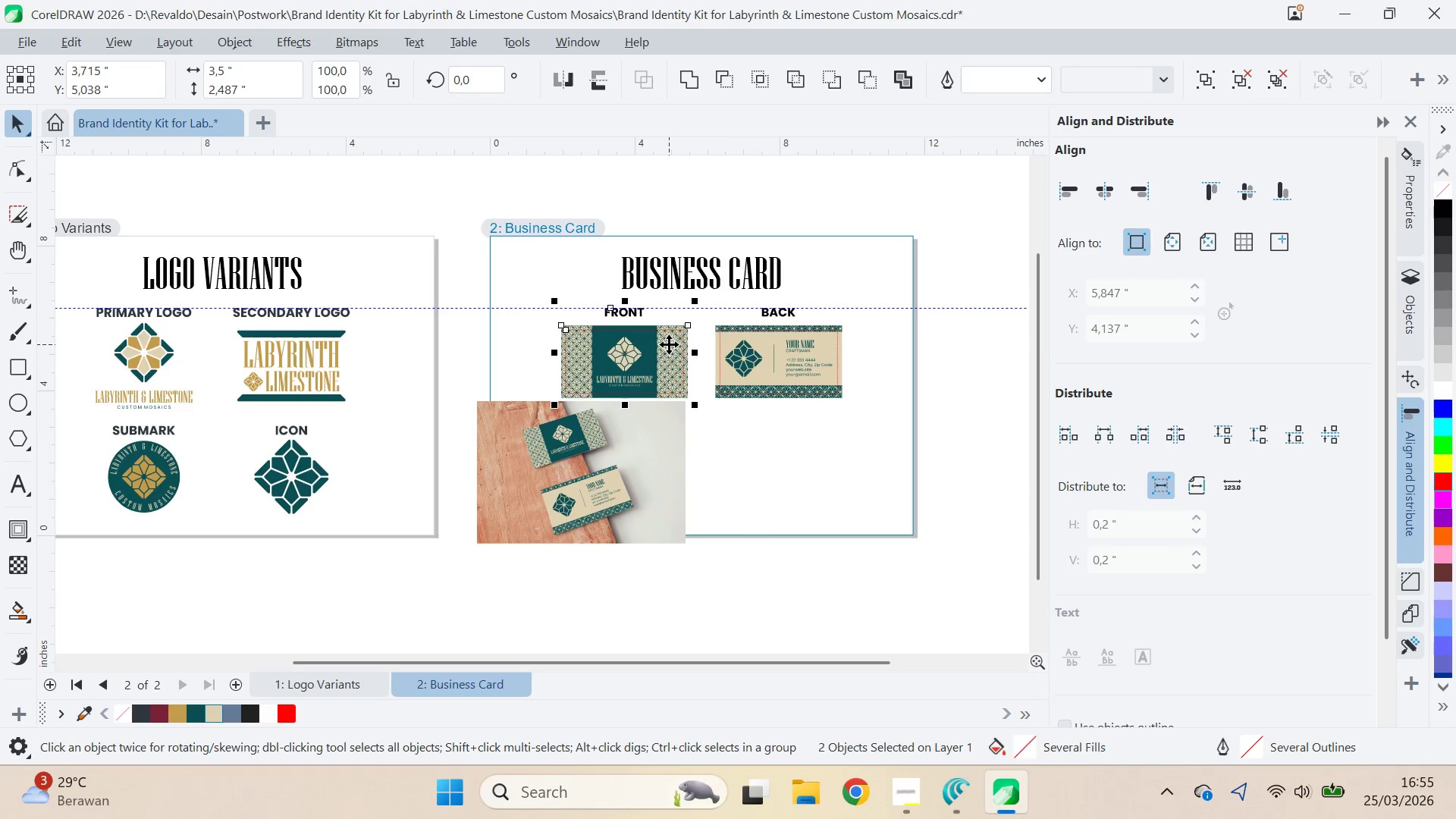 
key(Control+G)
 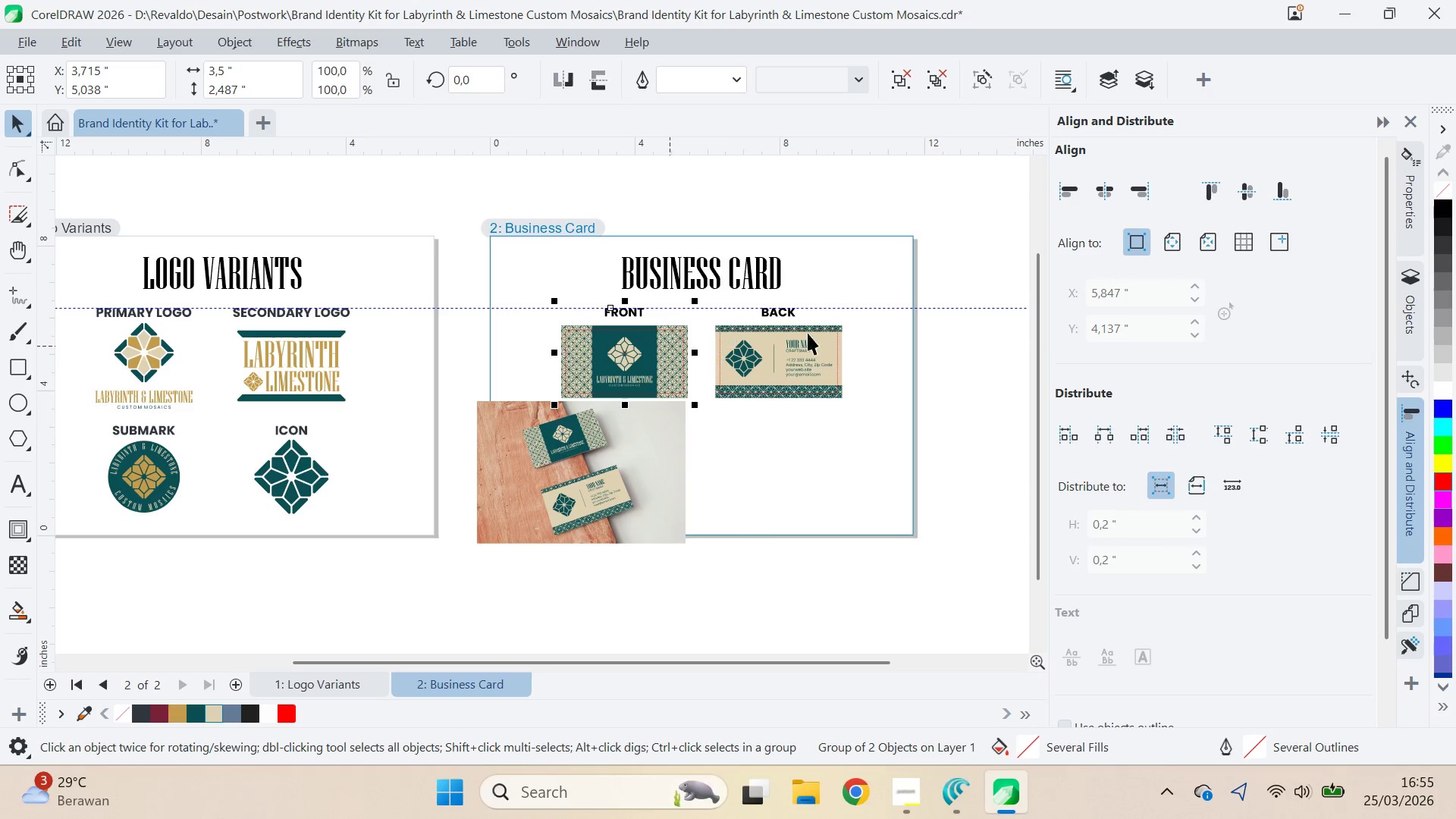 
key(Shift+ShiftLeft)
 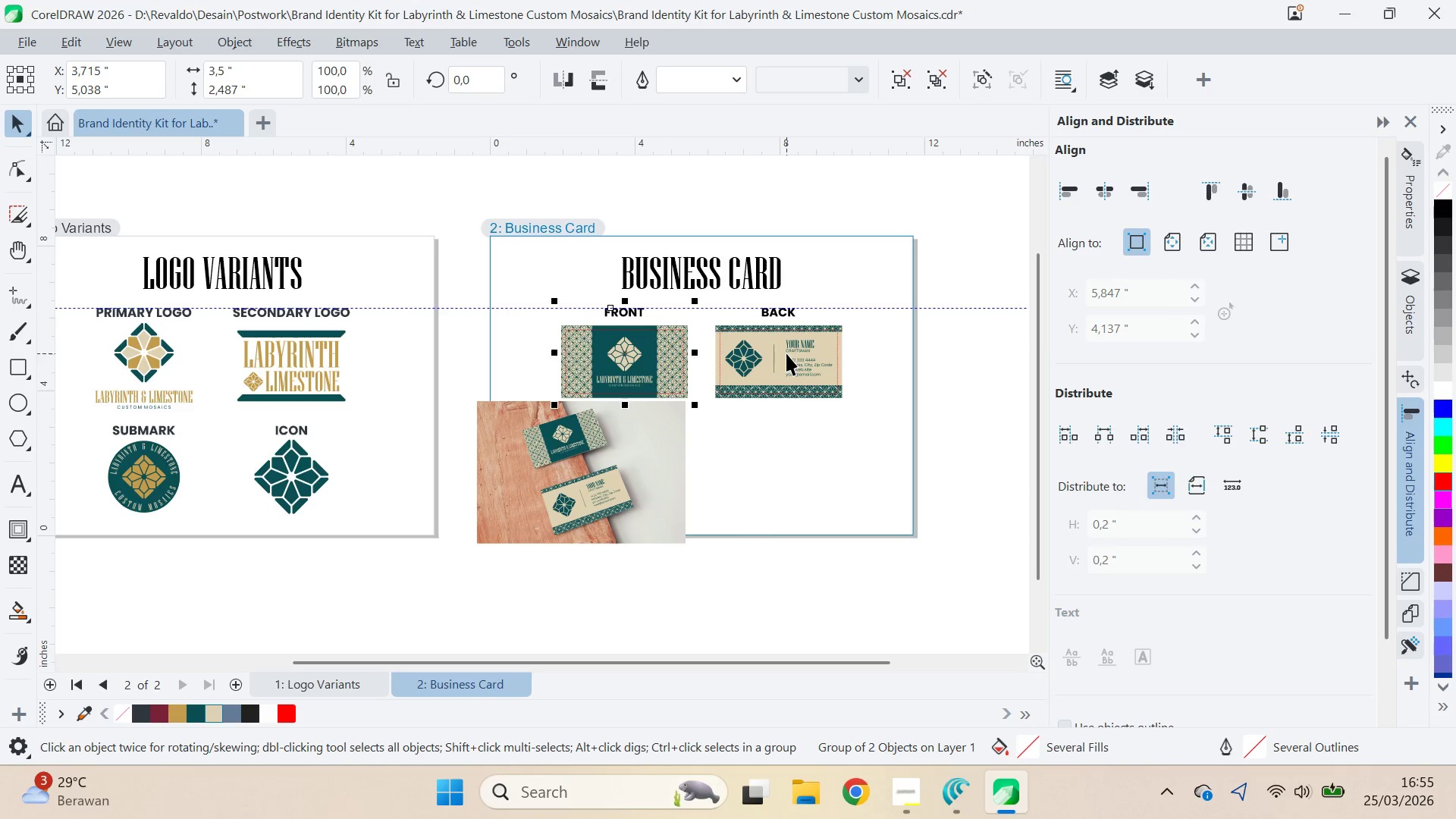 
left_click_drag(start_coordinate=[786, 353], to_coordinate=[784, 457])
 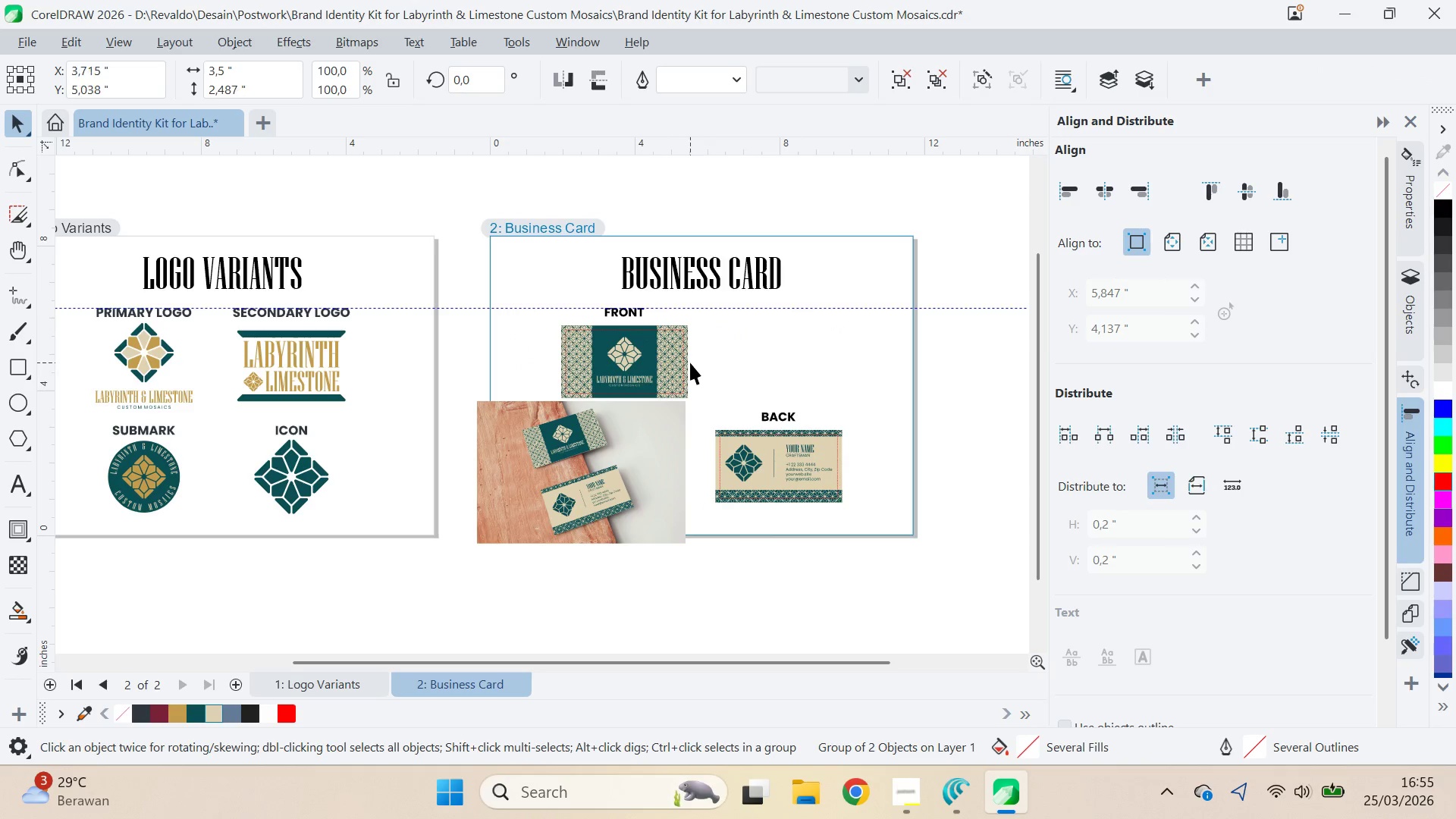 
hold_key(key=ShiftLeft, duration=1.5)
 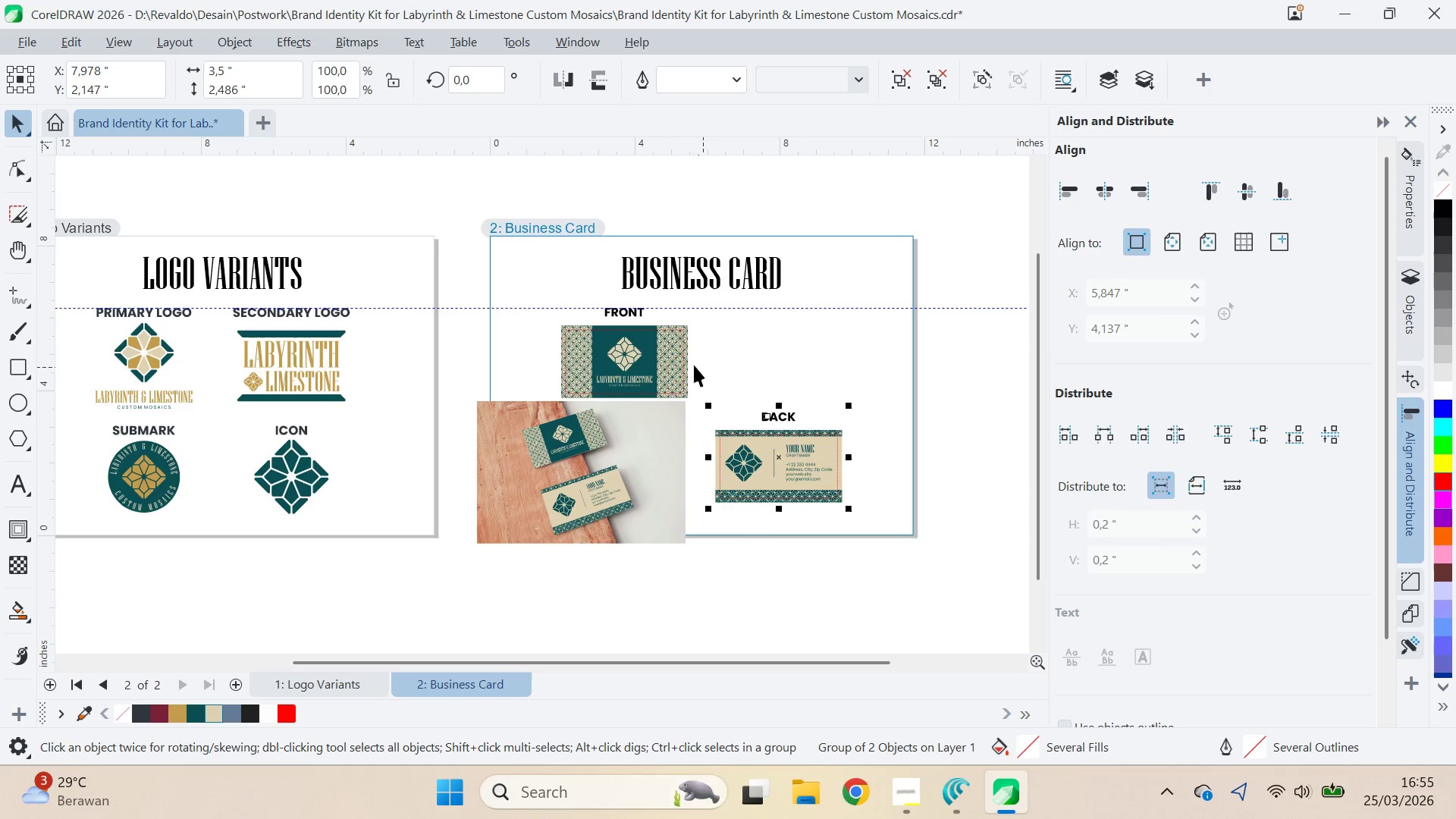 
key(Shift+ShiftLeft)
 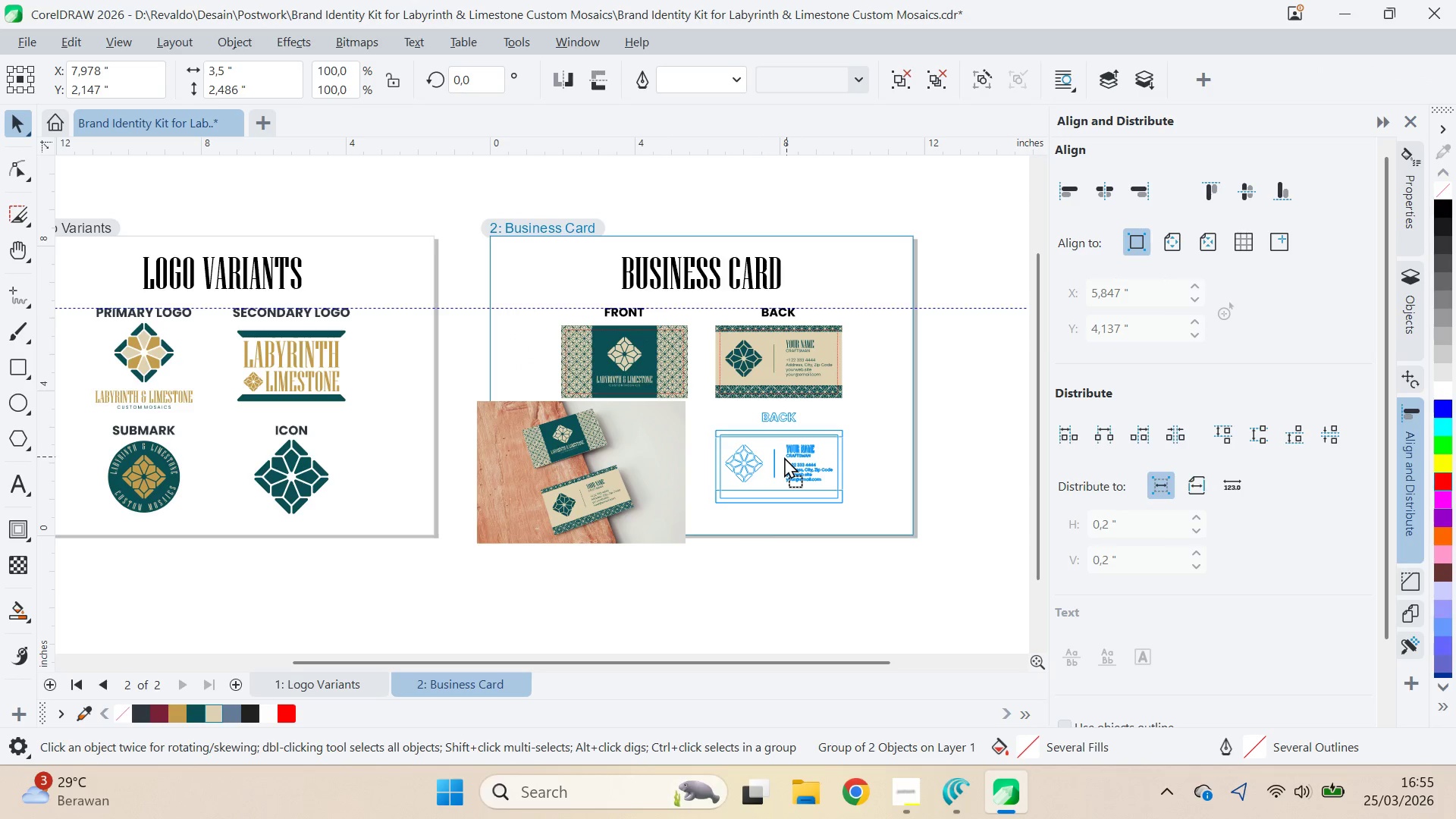 
key(Shift+ShiftLeft)
 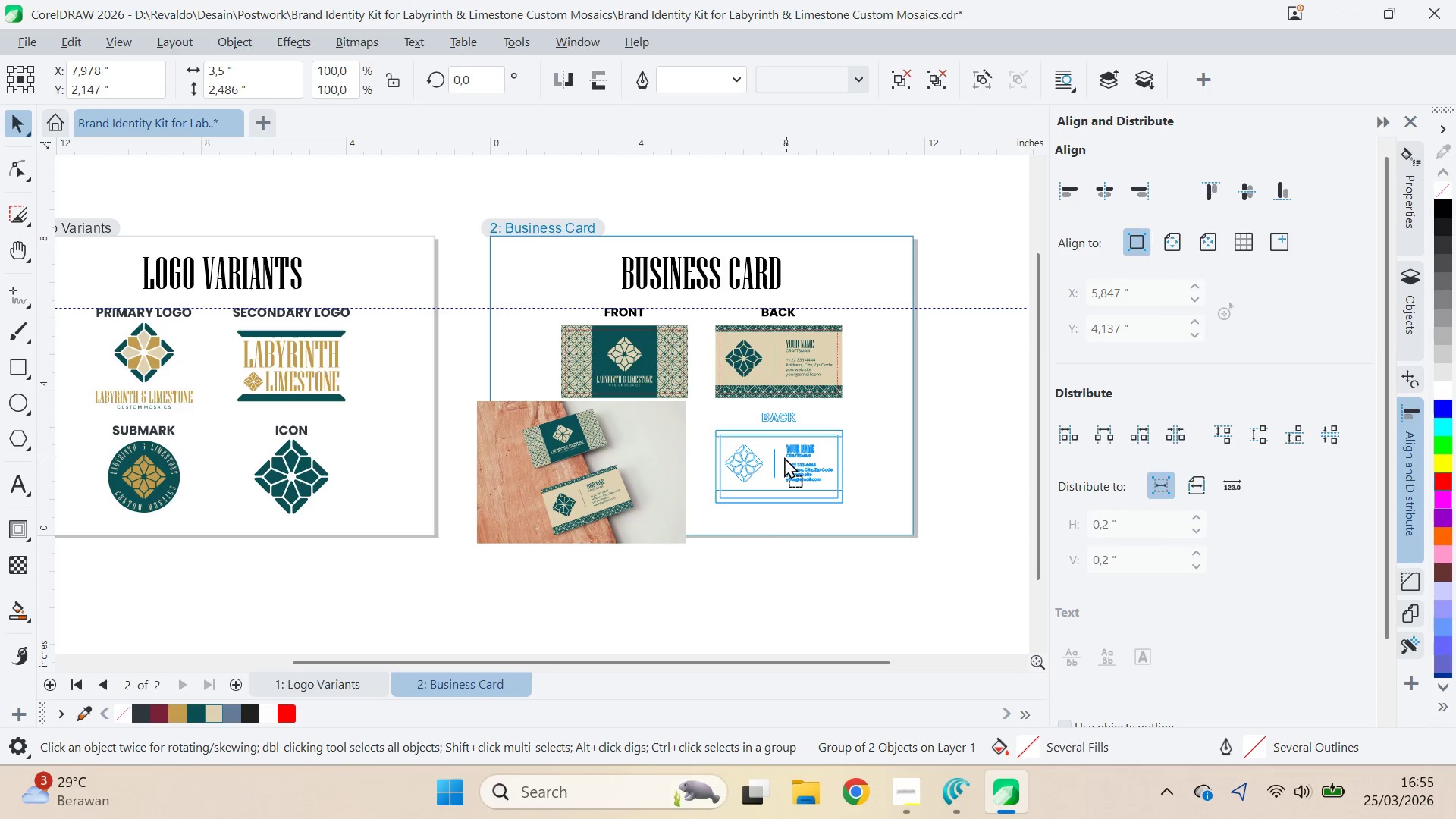 
key(Shift+ShiftLeft)
 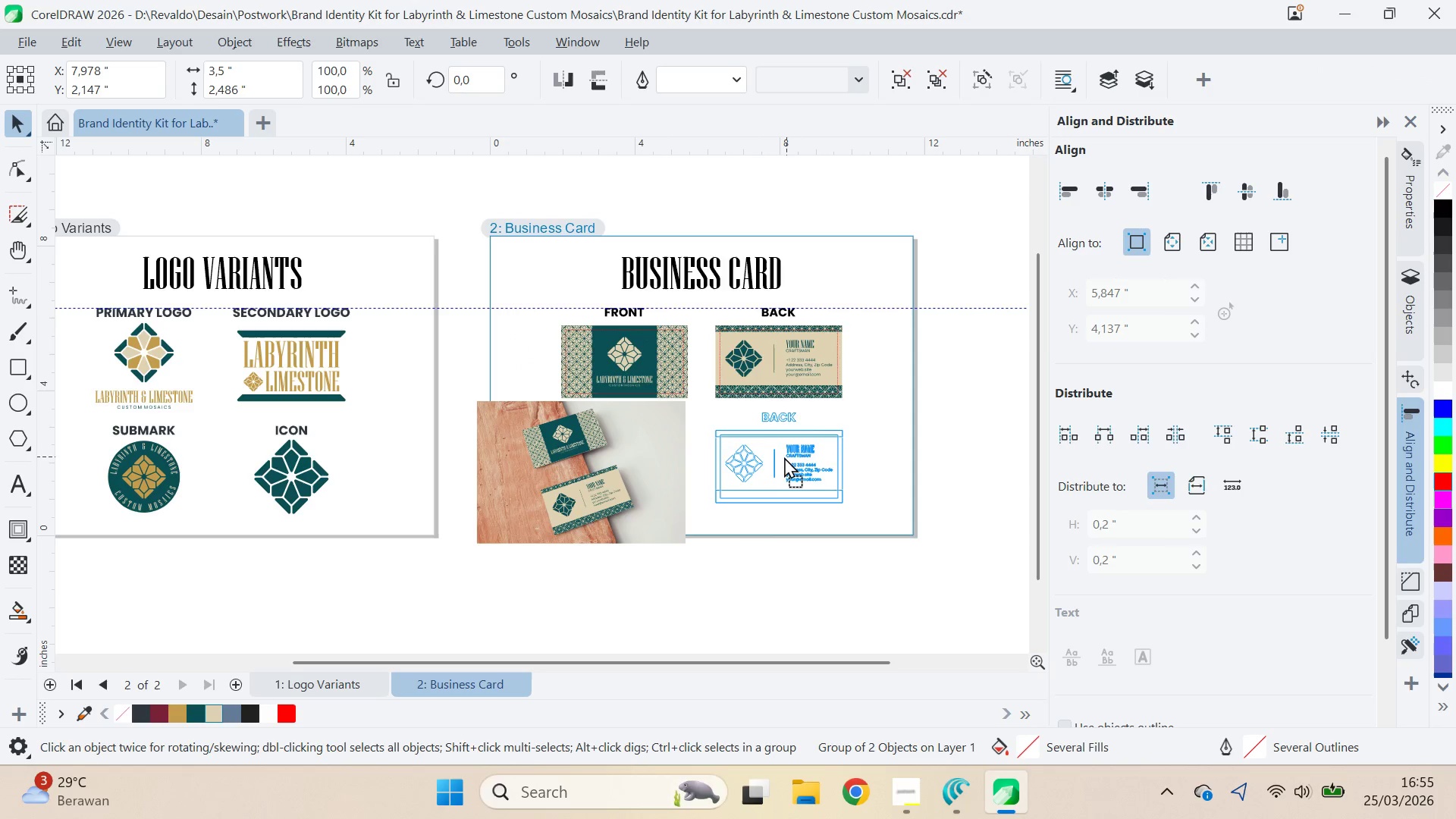 
key(Shift+ShiftLeft)
 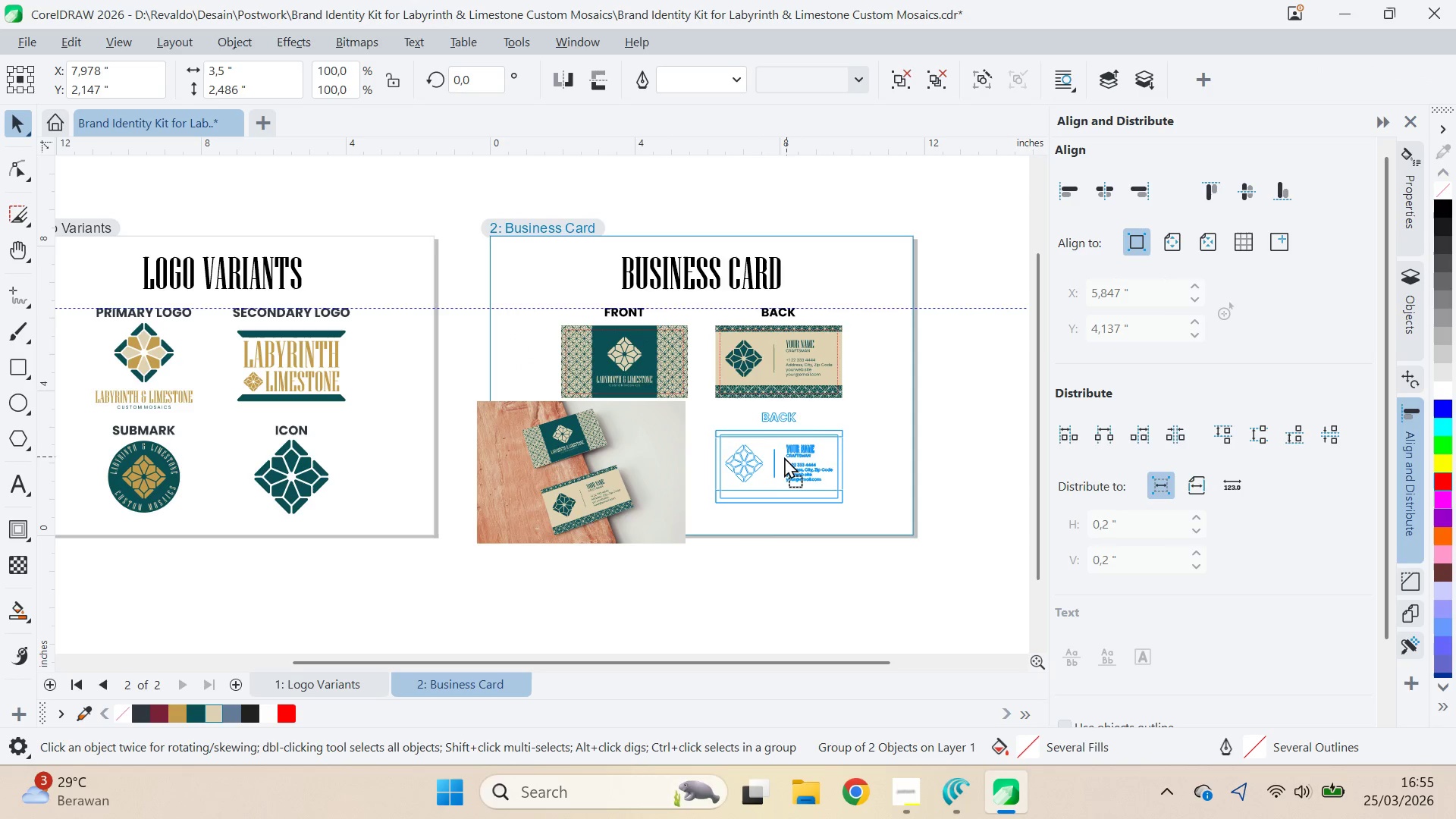 
key(Shift+ShiftLeft)
 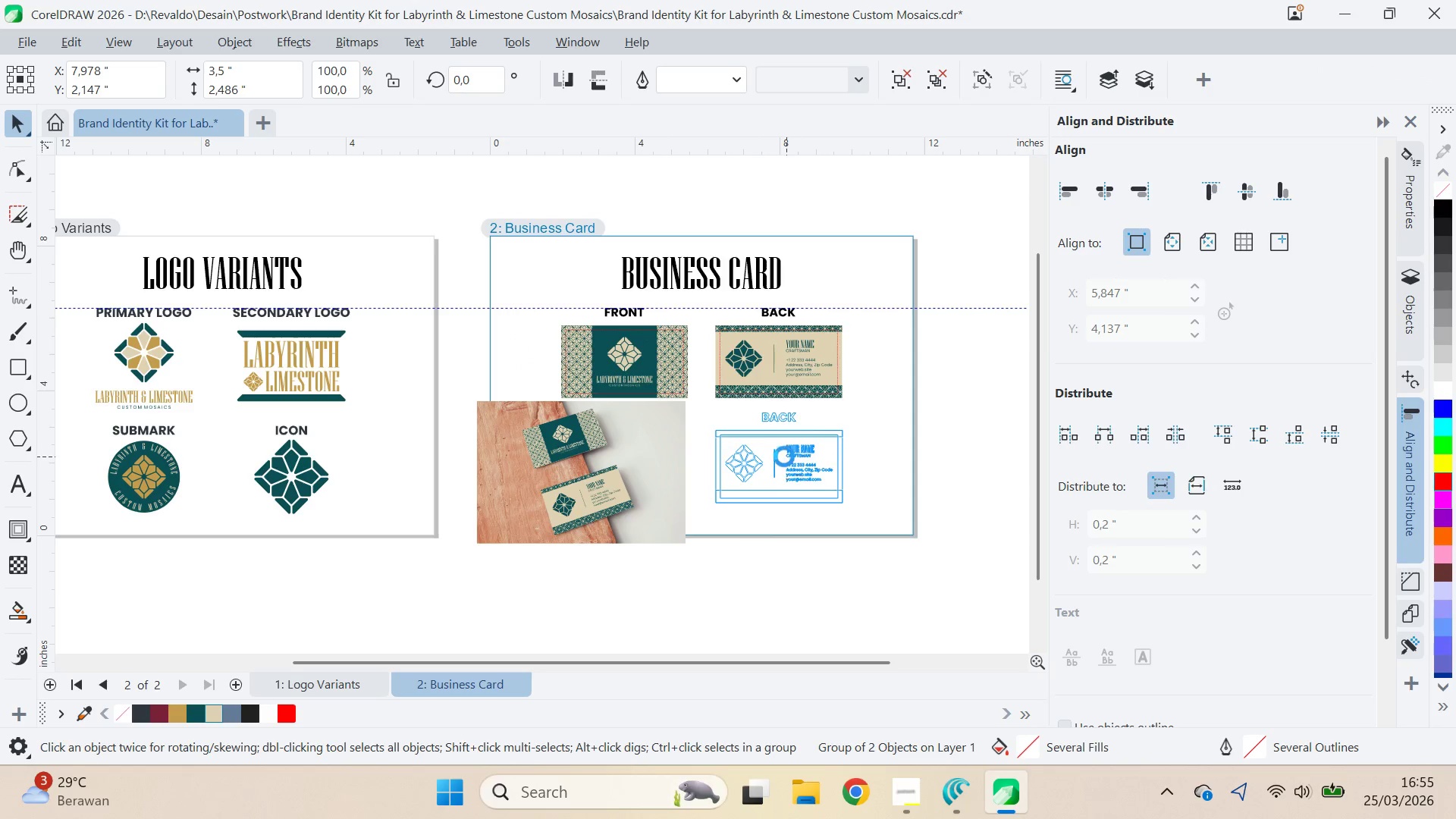 
key(Shift+ShiftLeft)
 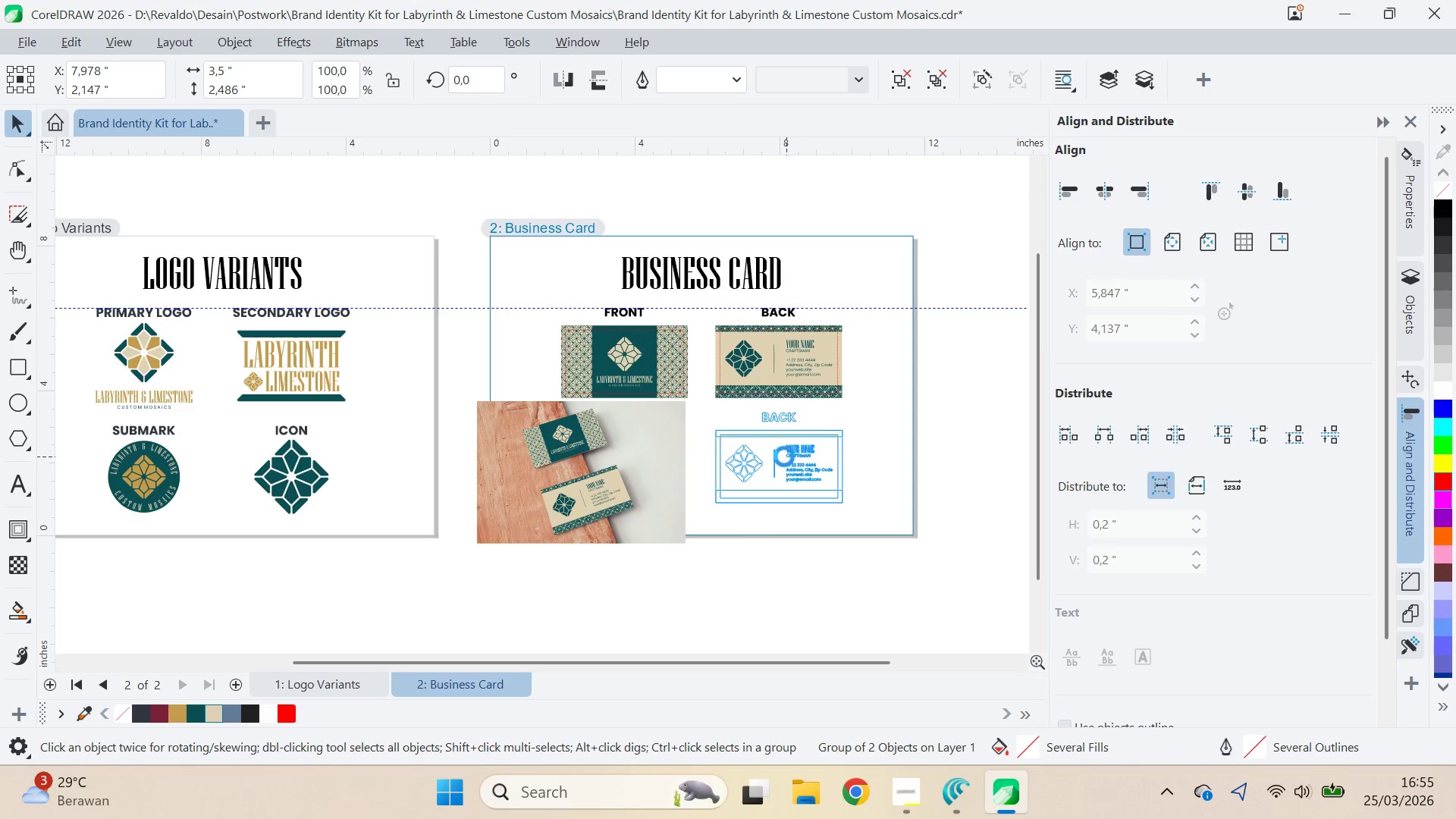 
key(Shift+ShiftLeft)
 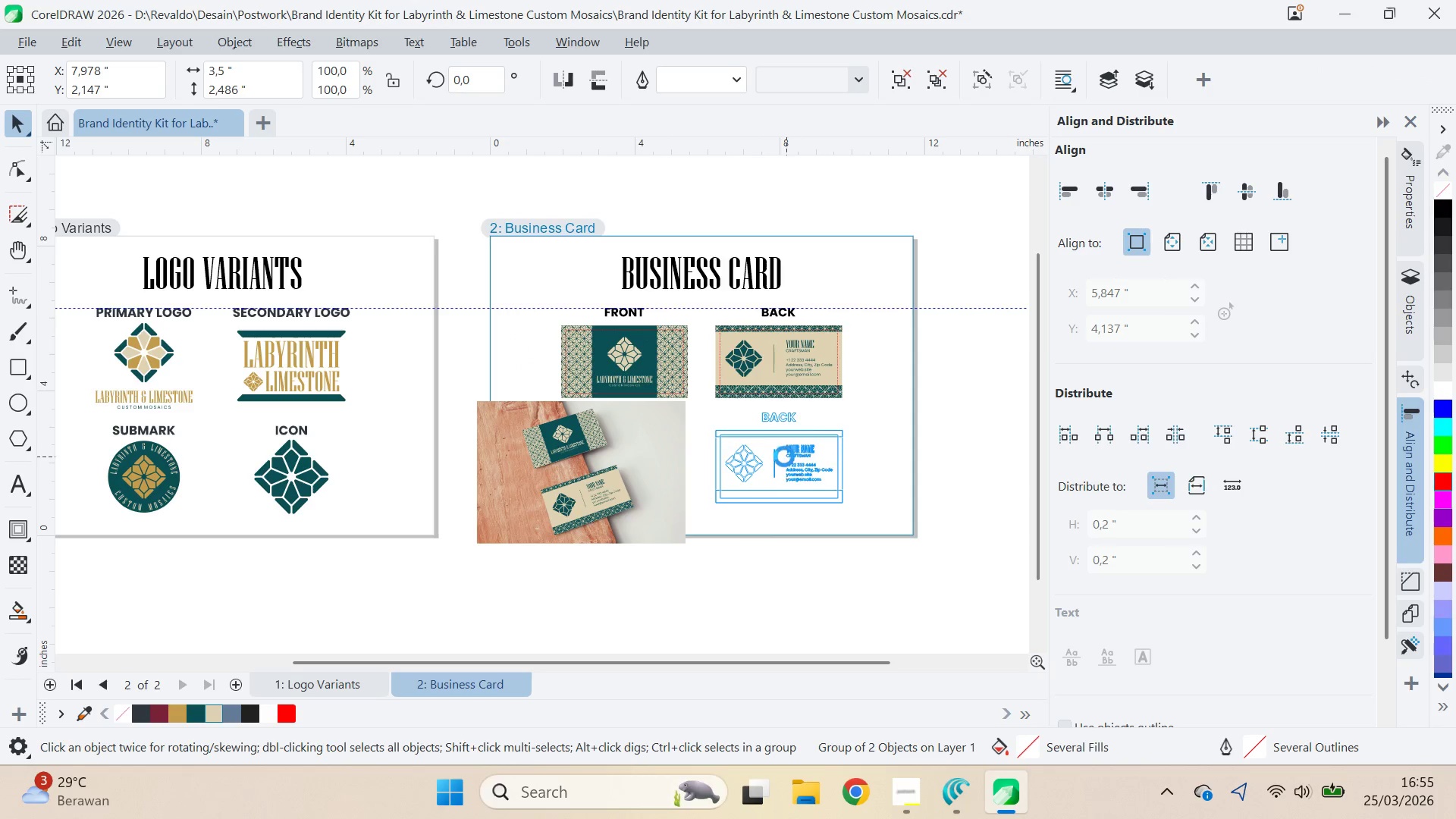 
key(Shift+ShiftLeft)
 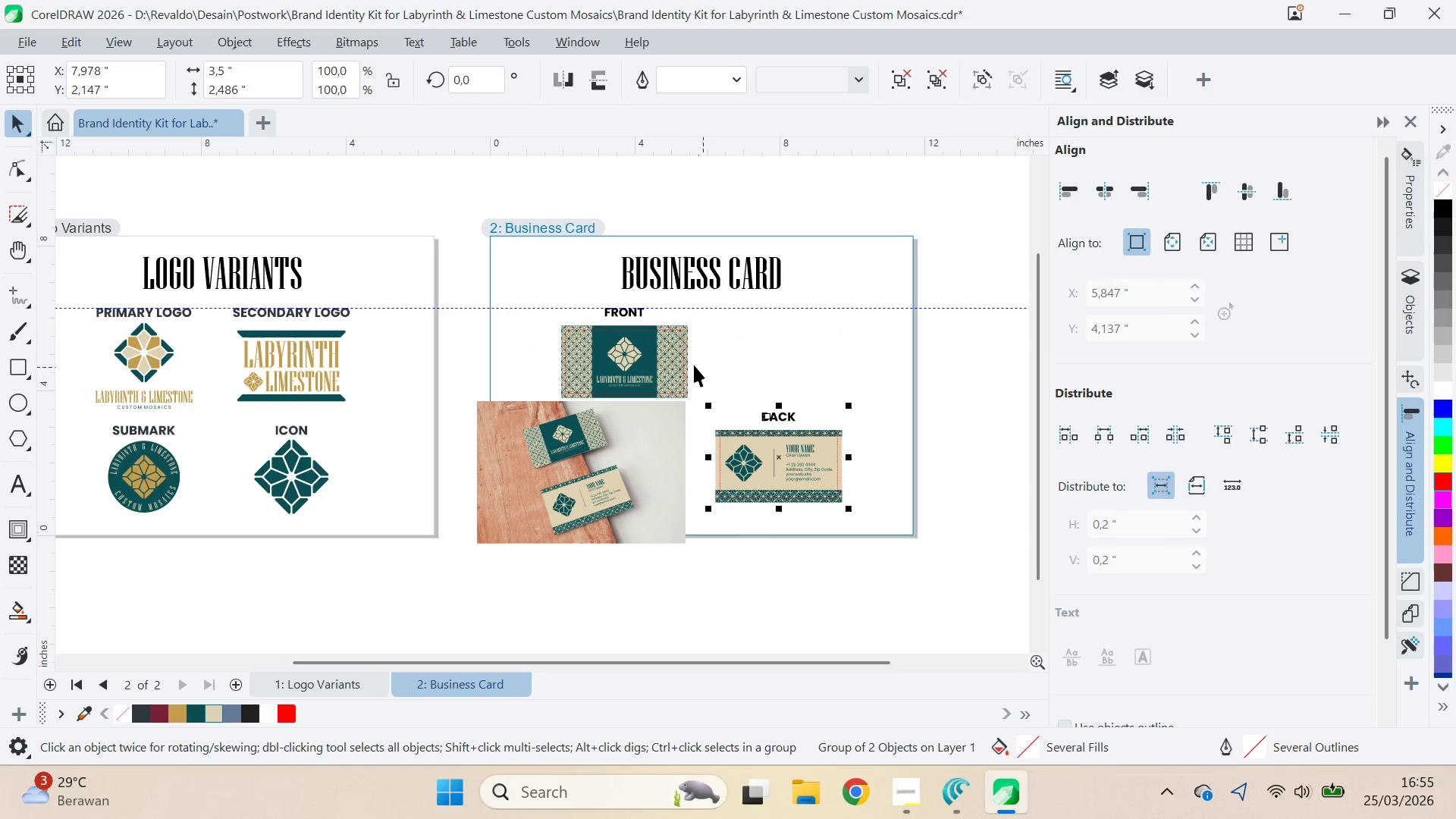 
left_click([690, 362])
 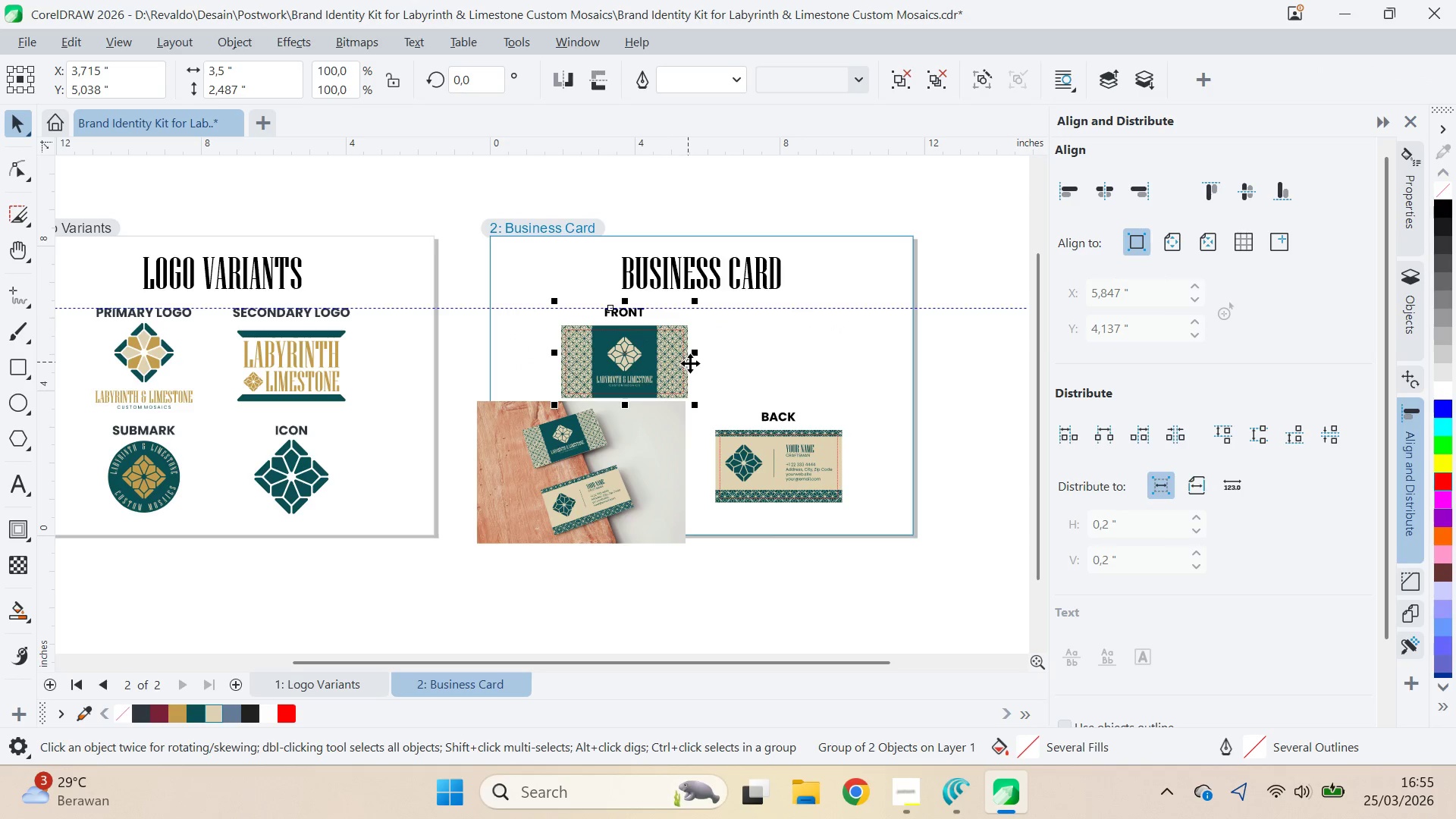 
hold_key(key=ShiftLeft, duration=0.38)
double_click([811, 483])
 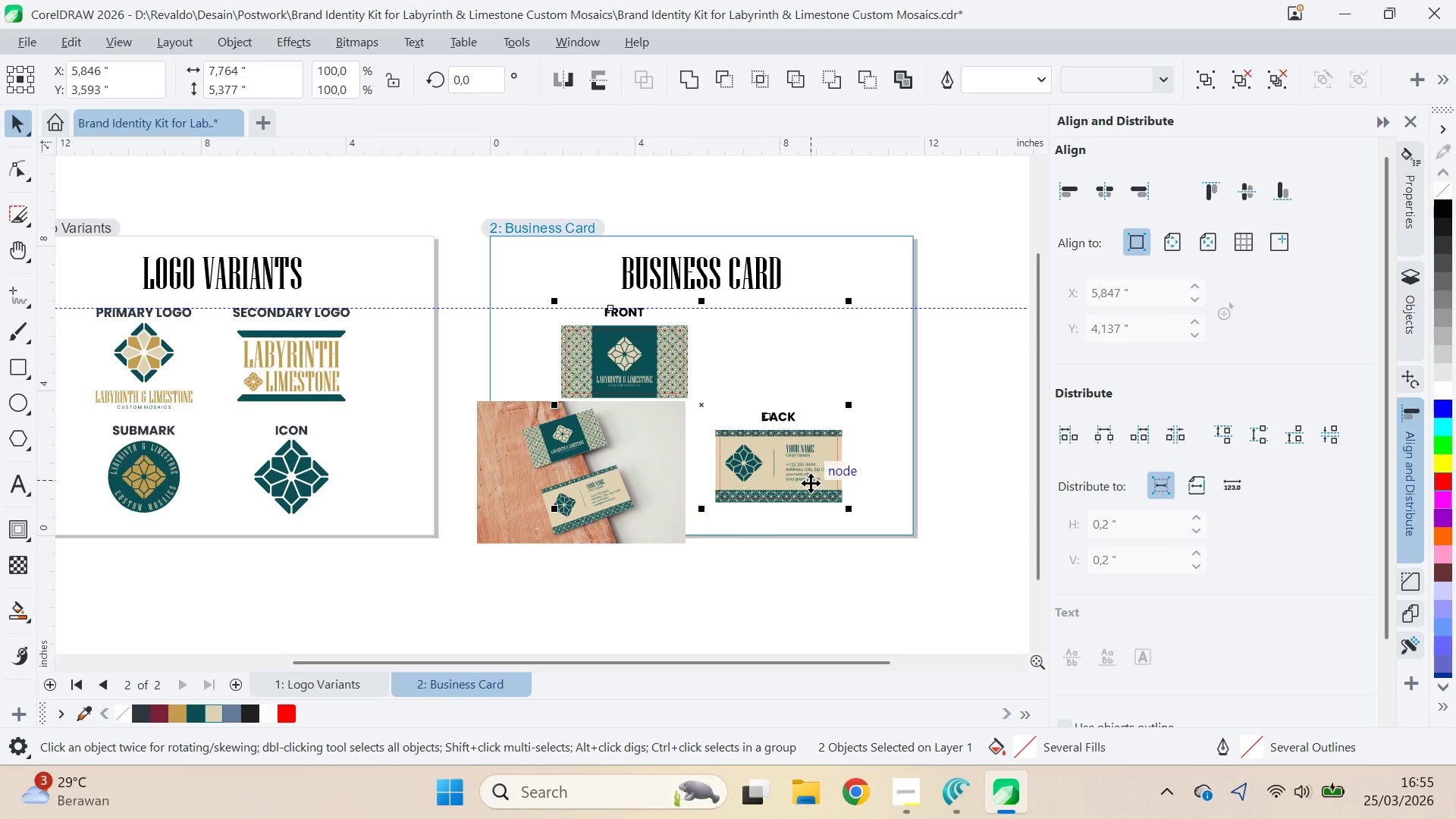 
key(E)
 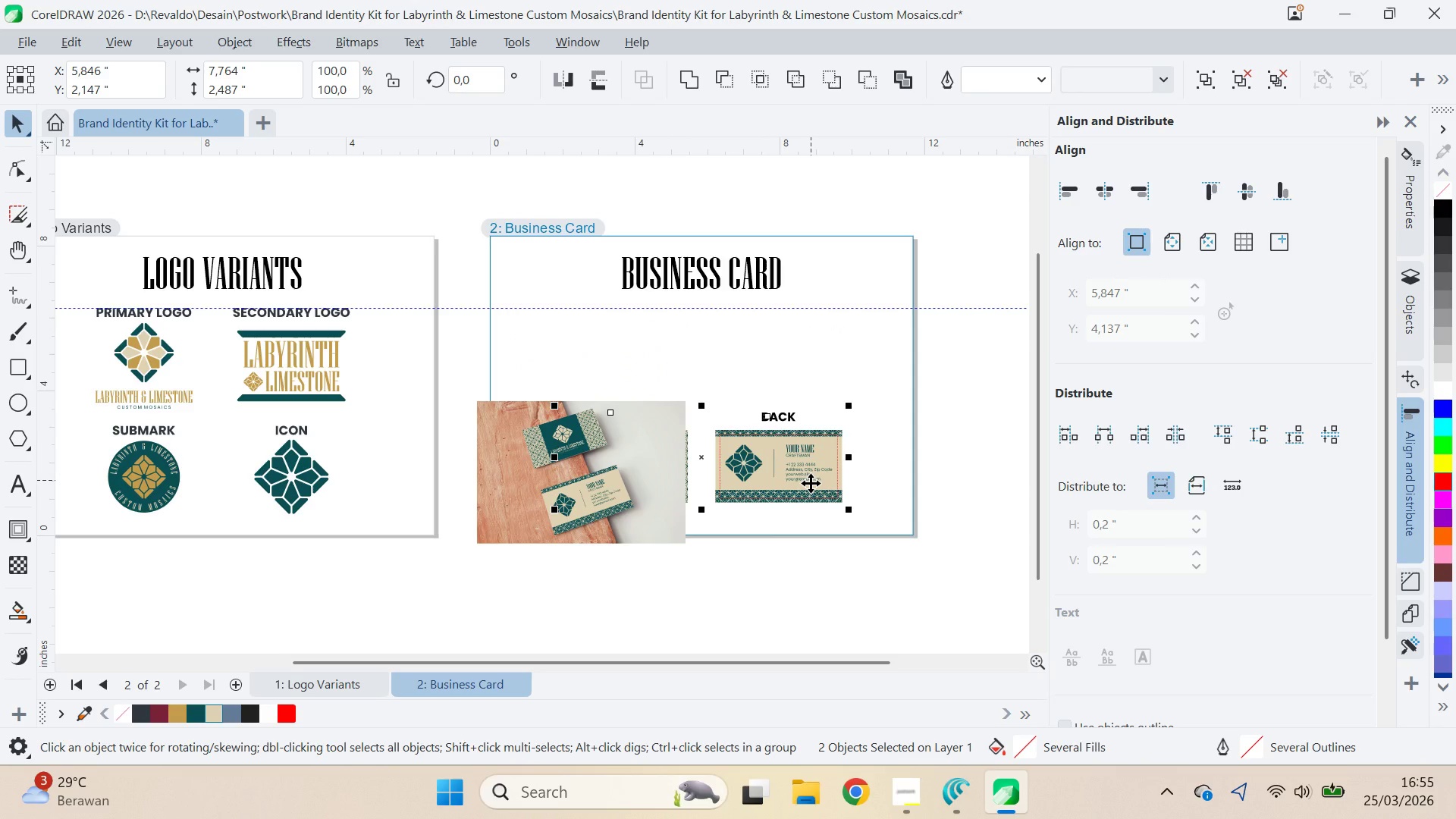 
key(Control+ControlLeft)
 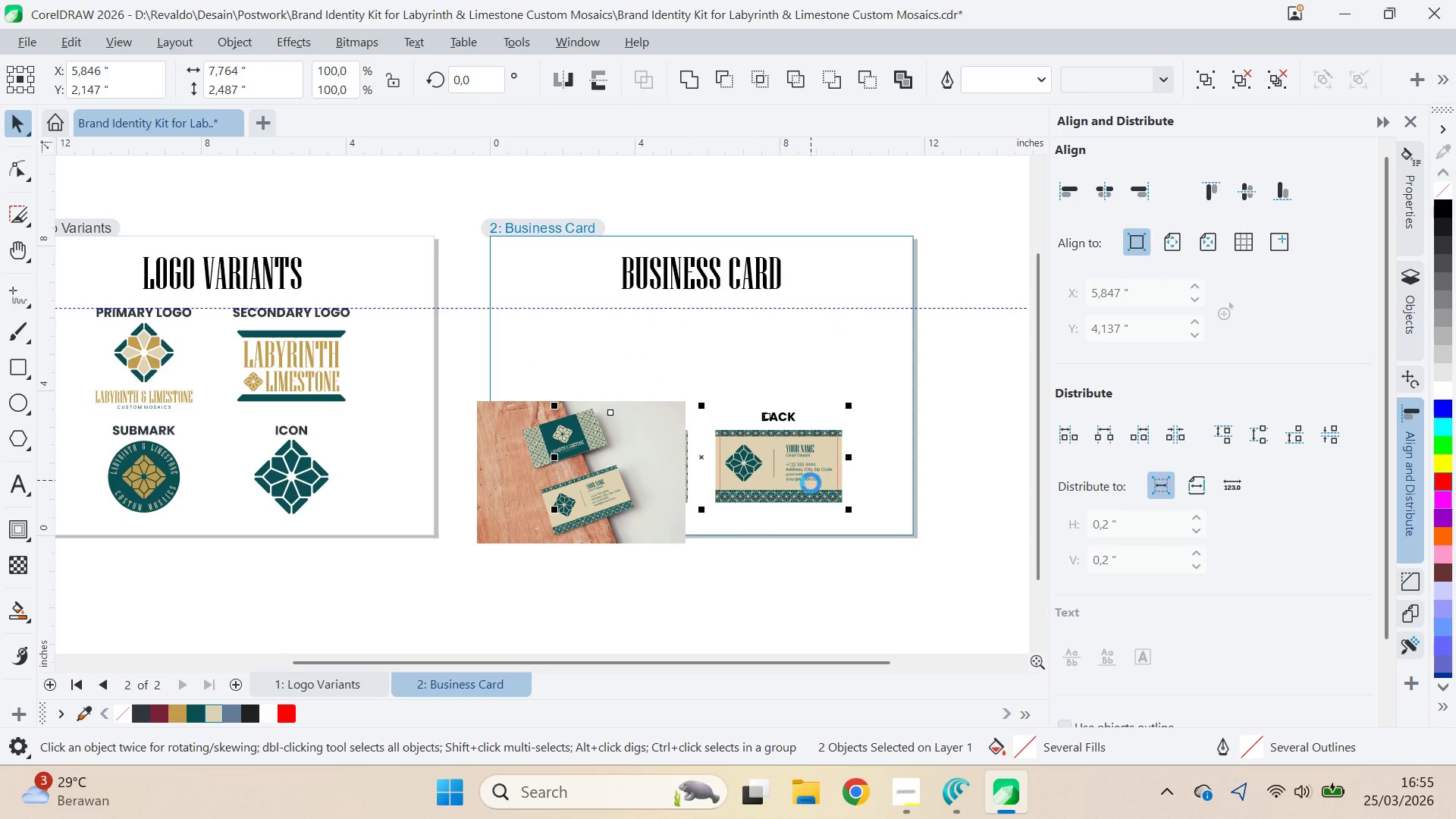 
key(Control+Z)
 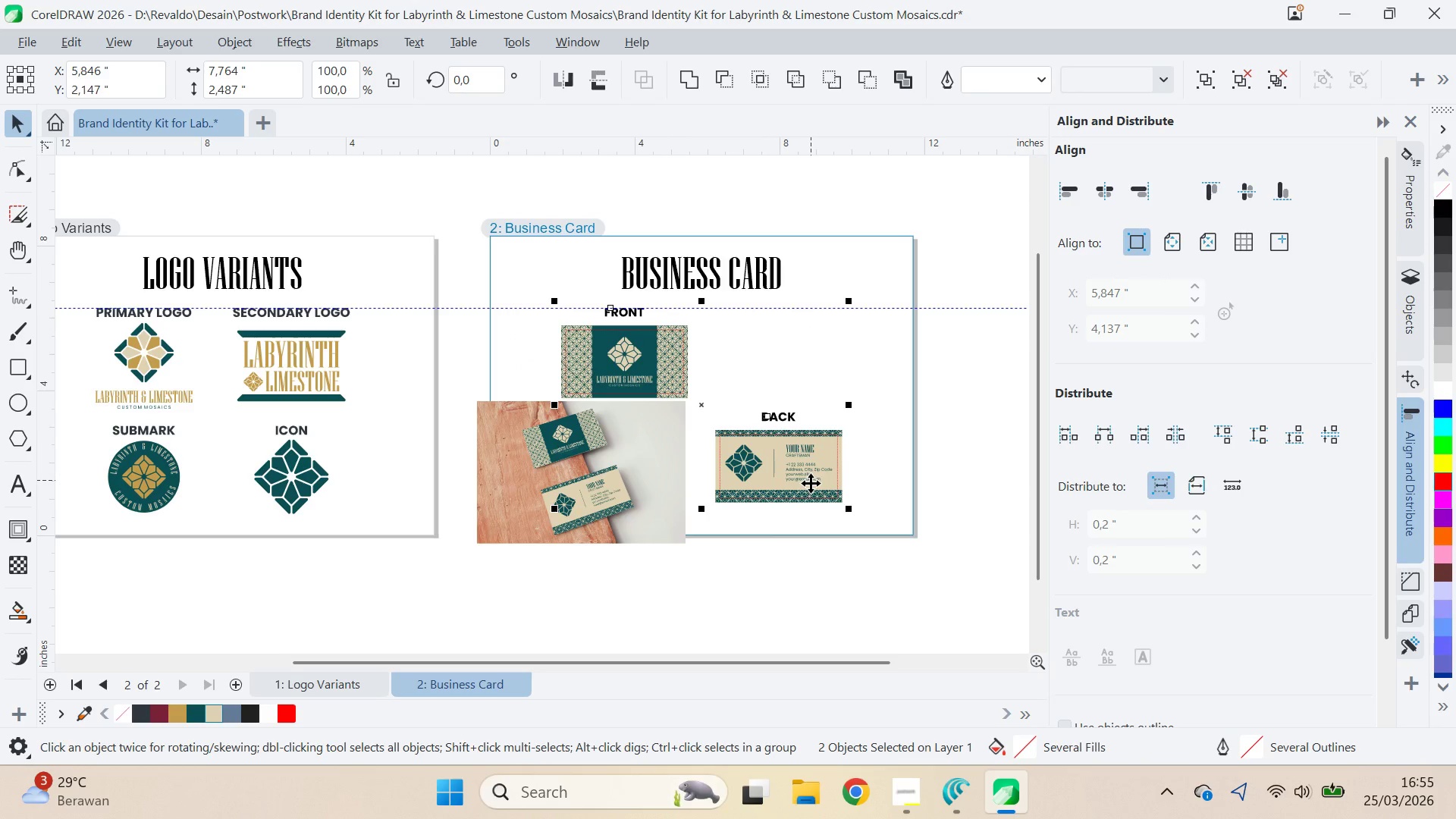 
key(C)
 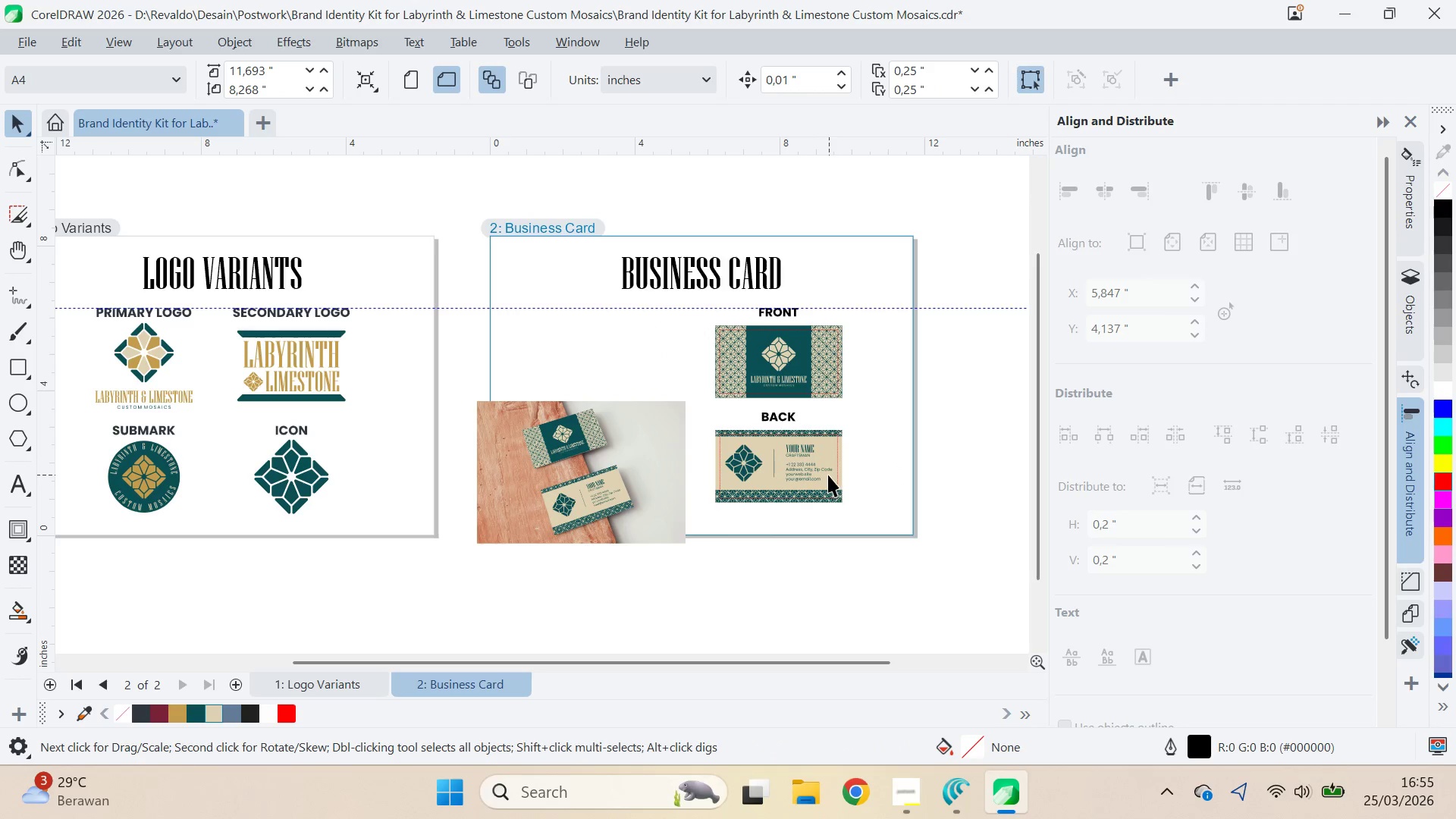 
left_click_drag(start_coordinate=[662, 458], to_coordinate=[674, 422])
 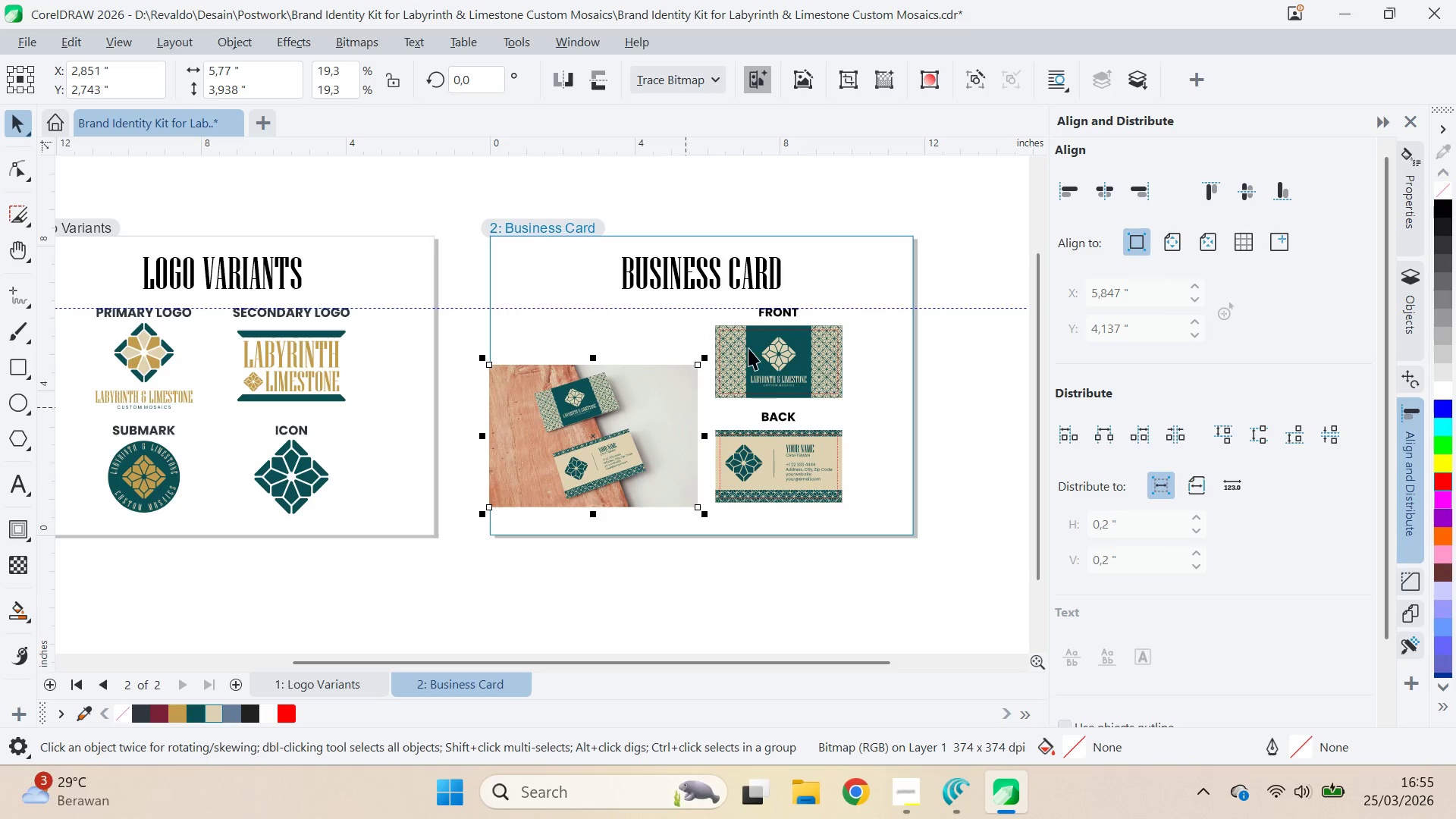 
hold_key(key=ShiftLeft, duration=0.36)
left_click([748, 347])
 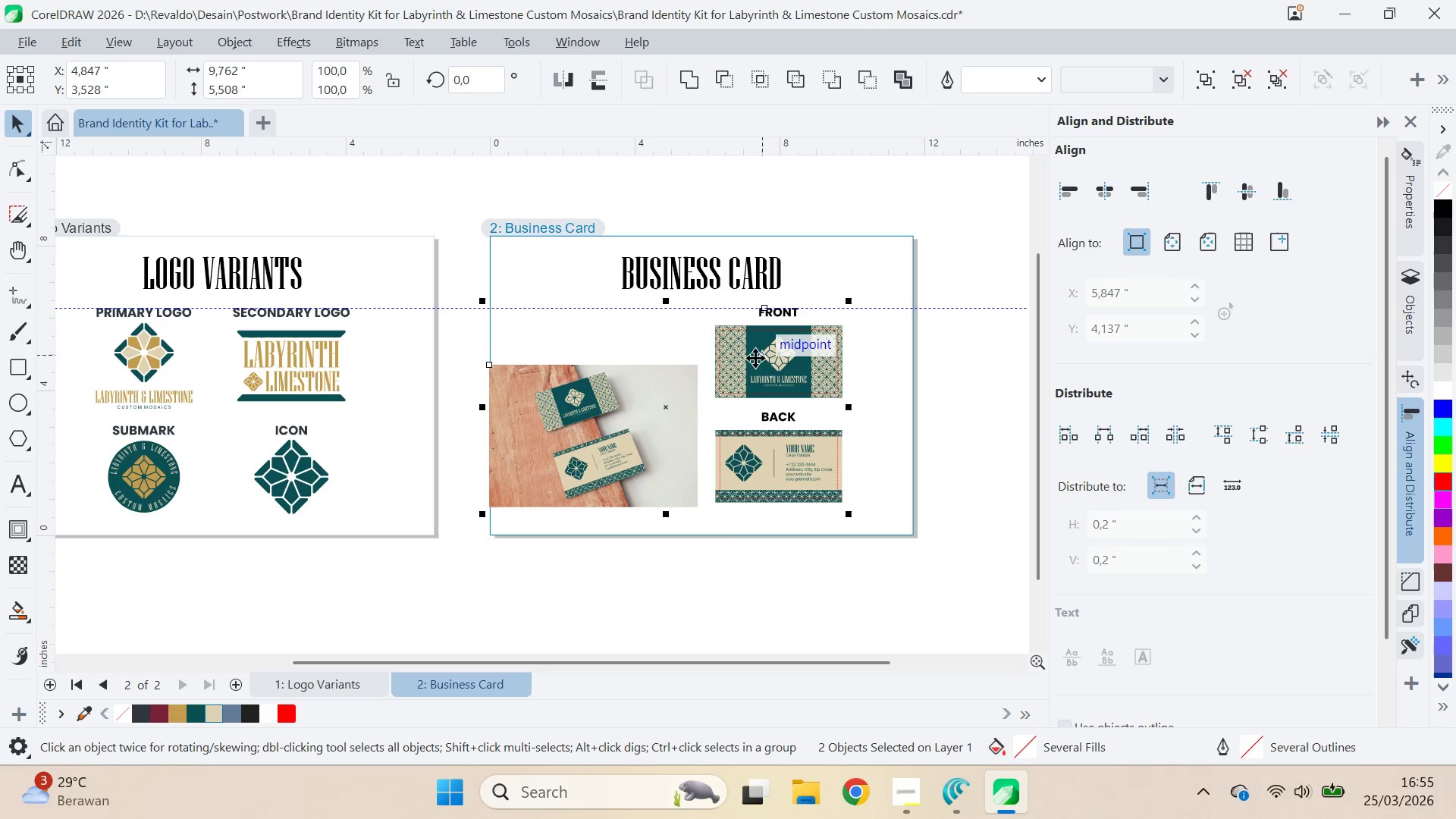 
key(T)
 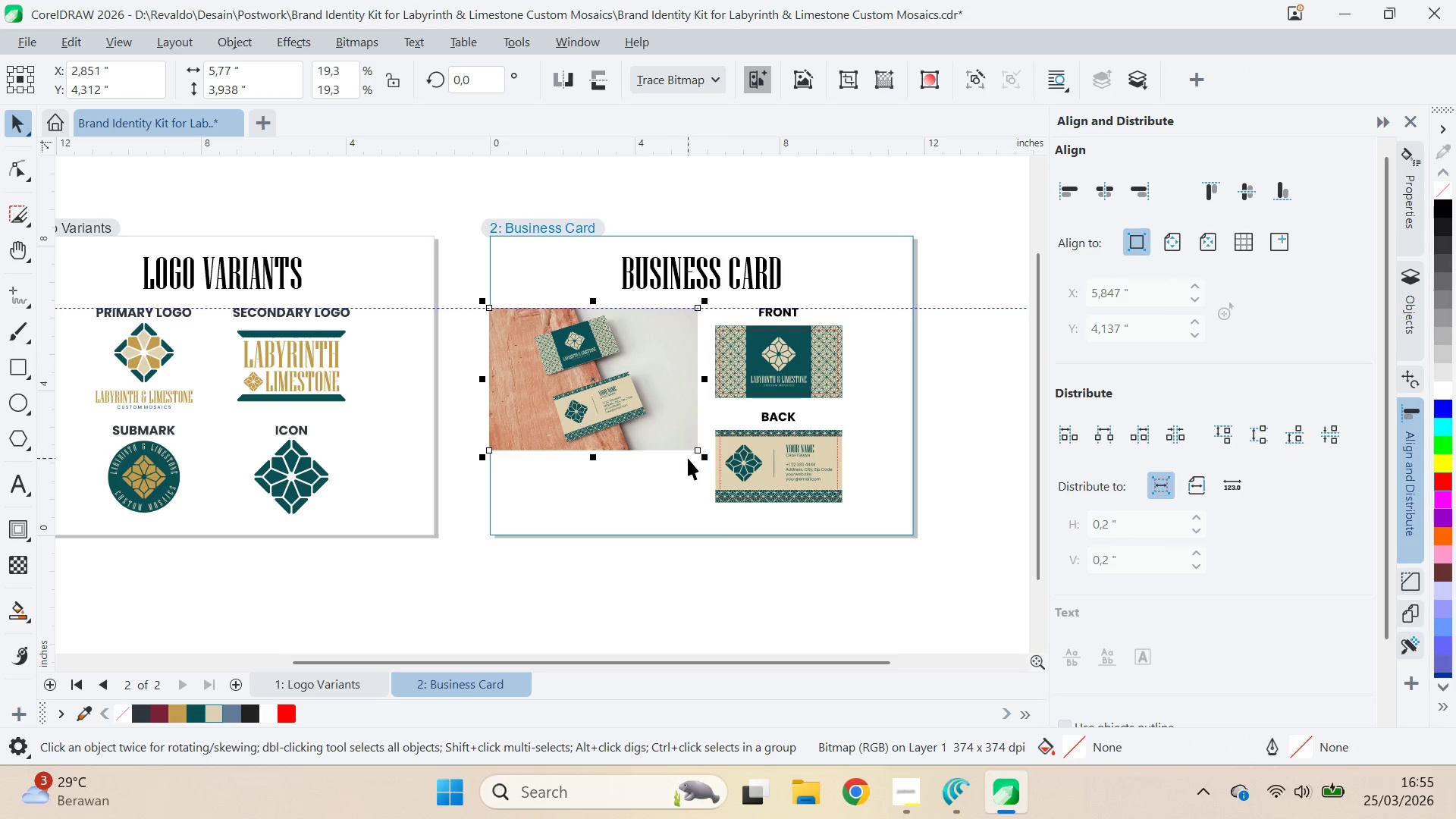 
left_click_drag(start_coordinate=[703, 455], to_coordinate=[814, 506])
 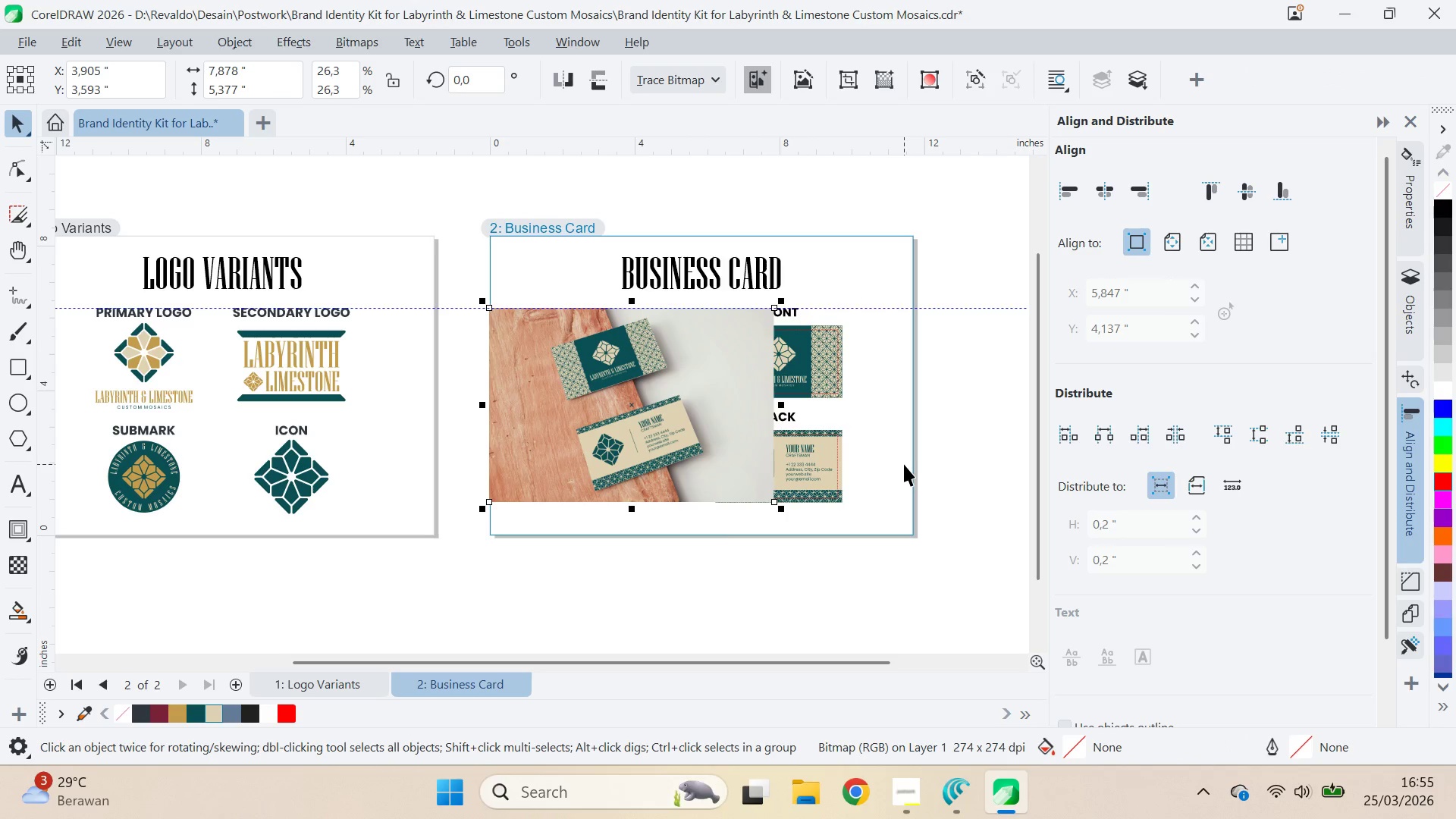 
left_click([904, 464])
 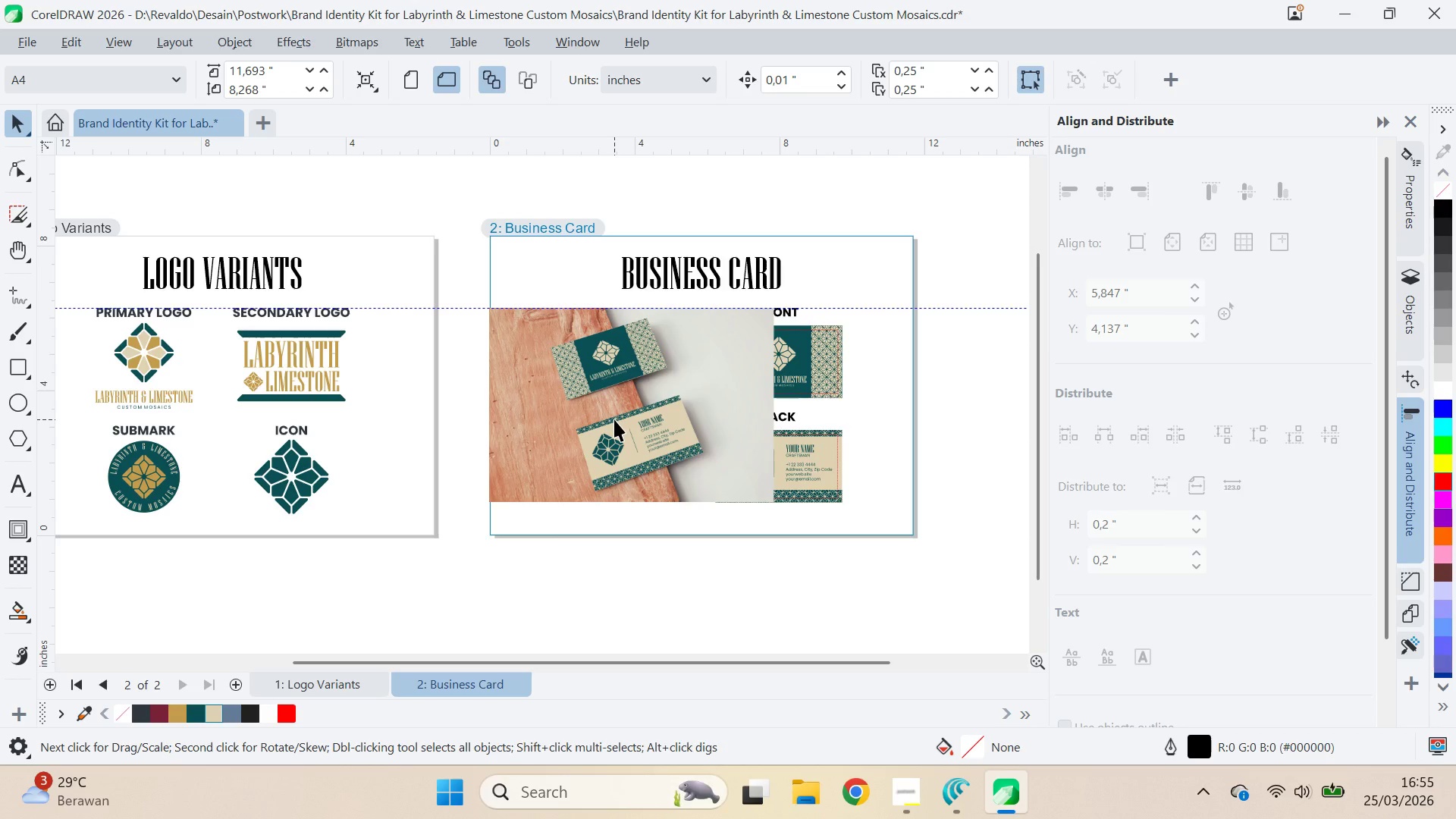 
left_click([20, 357])
 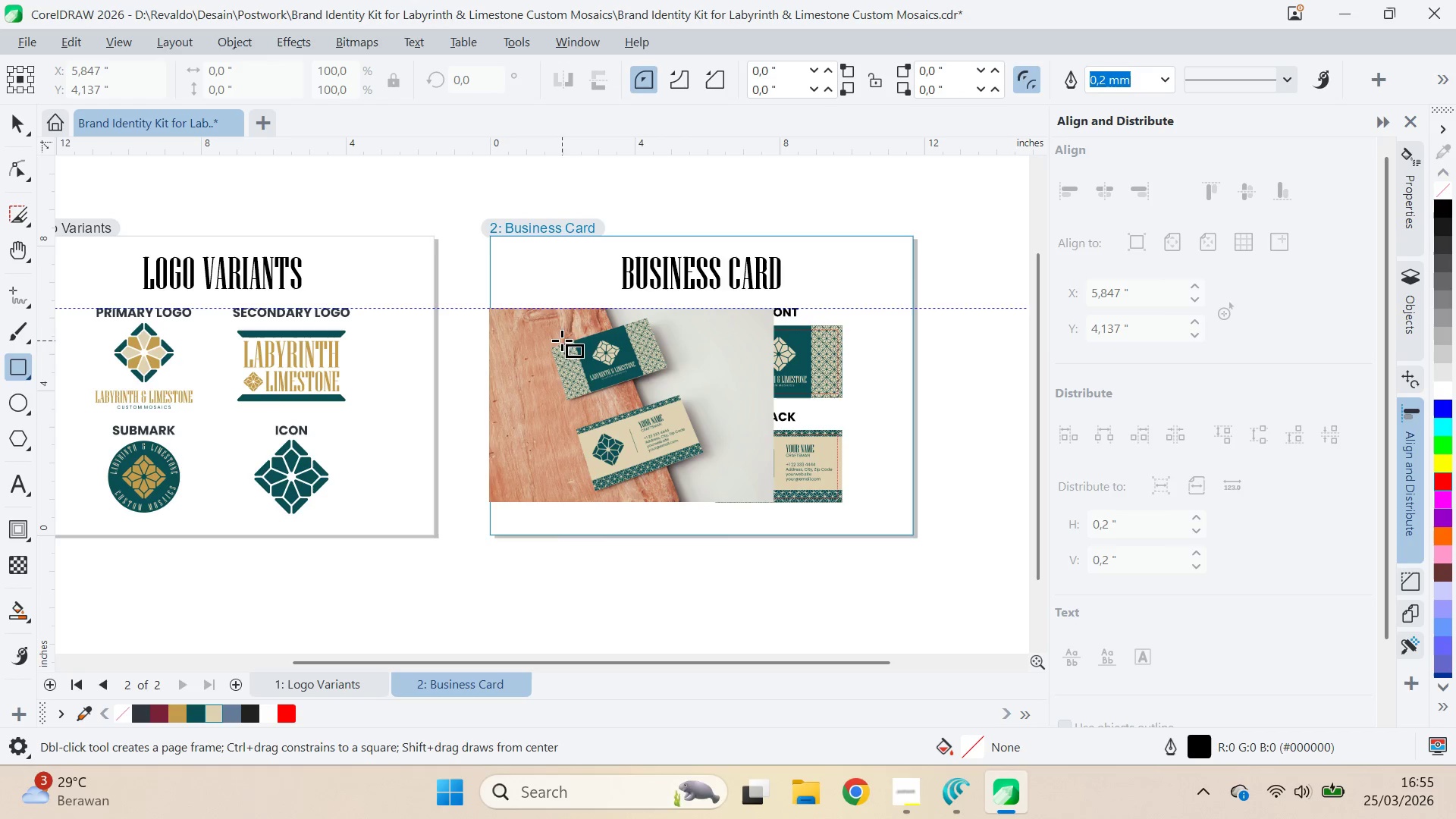 
hold_key(key=ControlLeft, duration=1.51)
left_click_drag(start_coordinate=[511, 308], to_coordinate=[691, 503])
 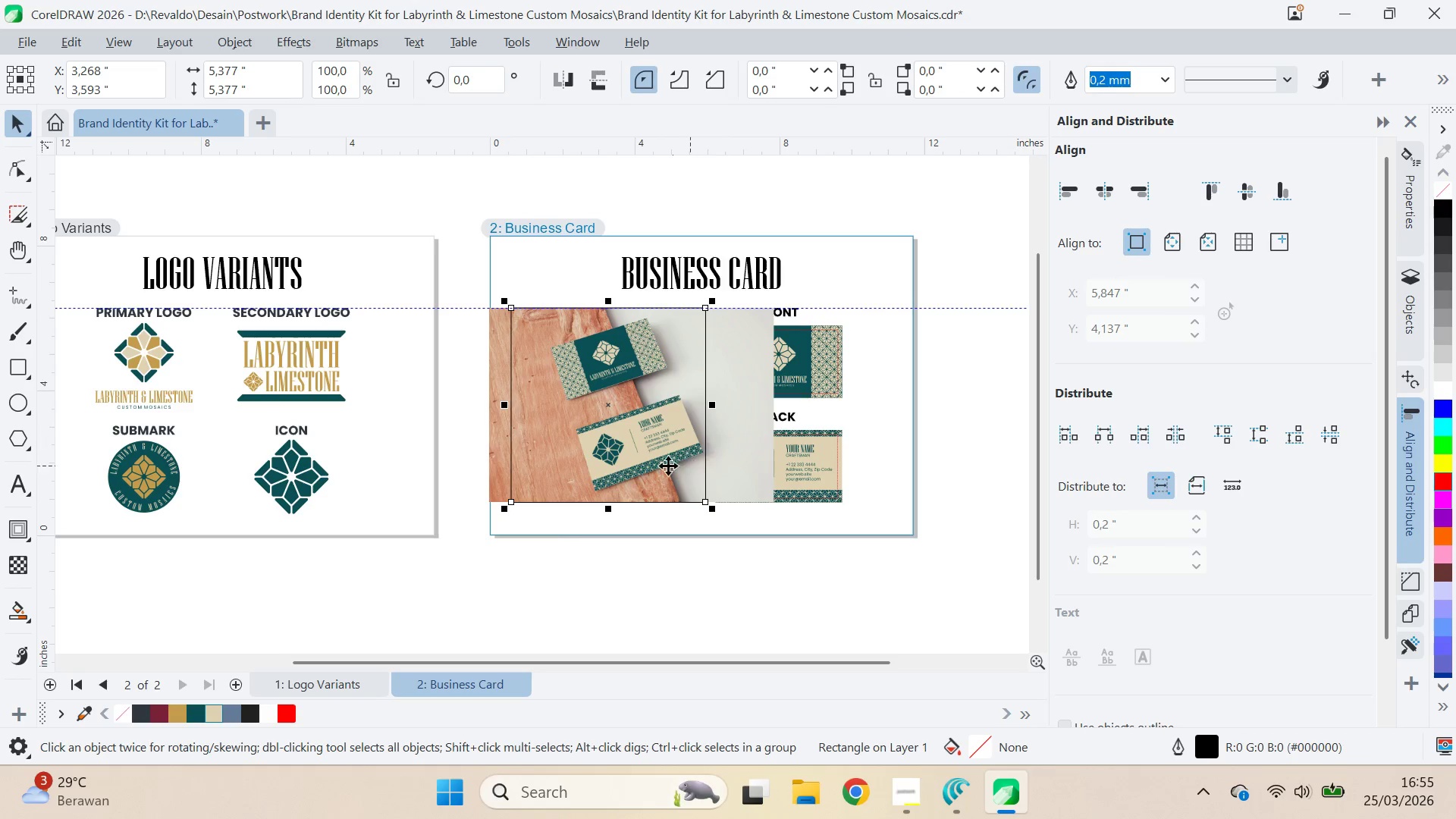 
hold_key(key=ControlLeft, duration=0.62)
 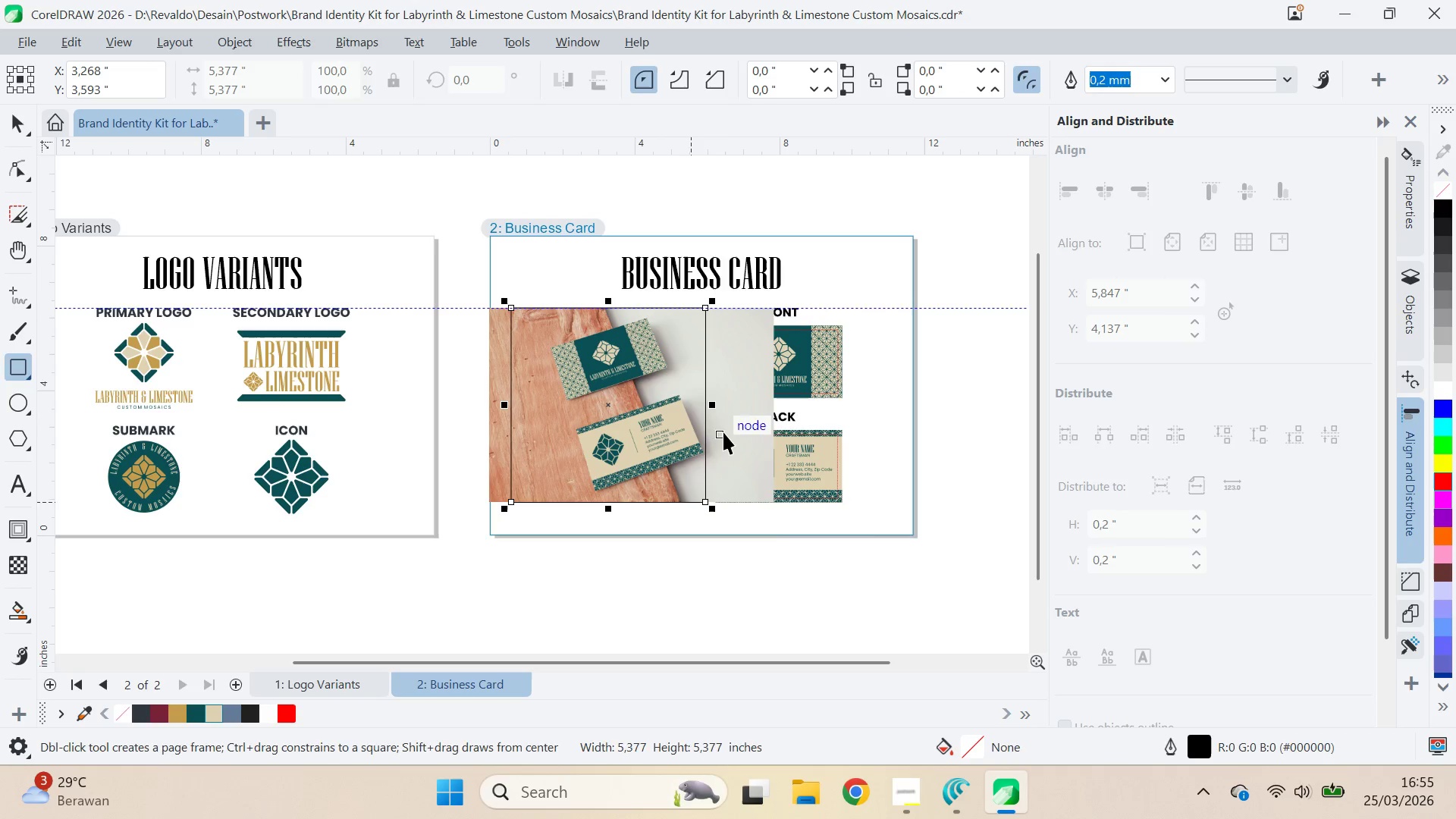 
key(V)
 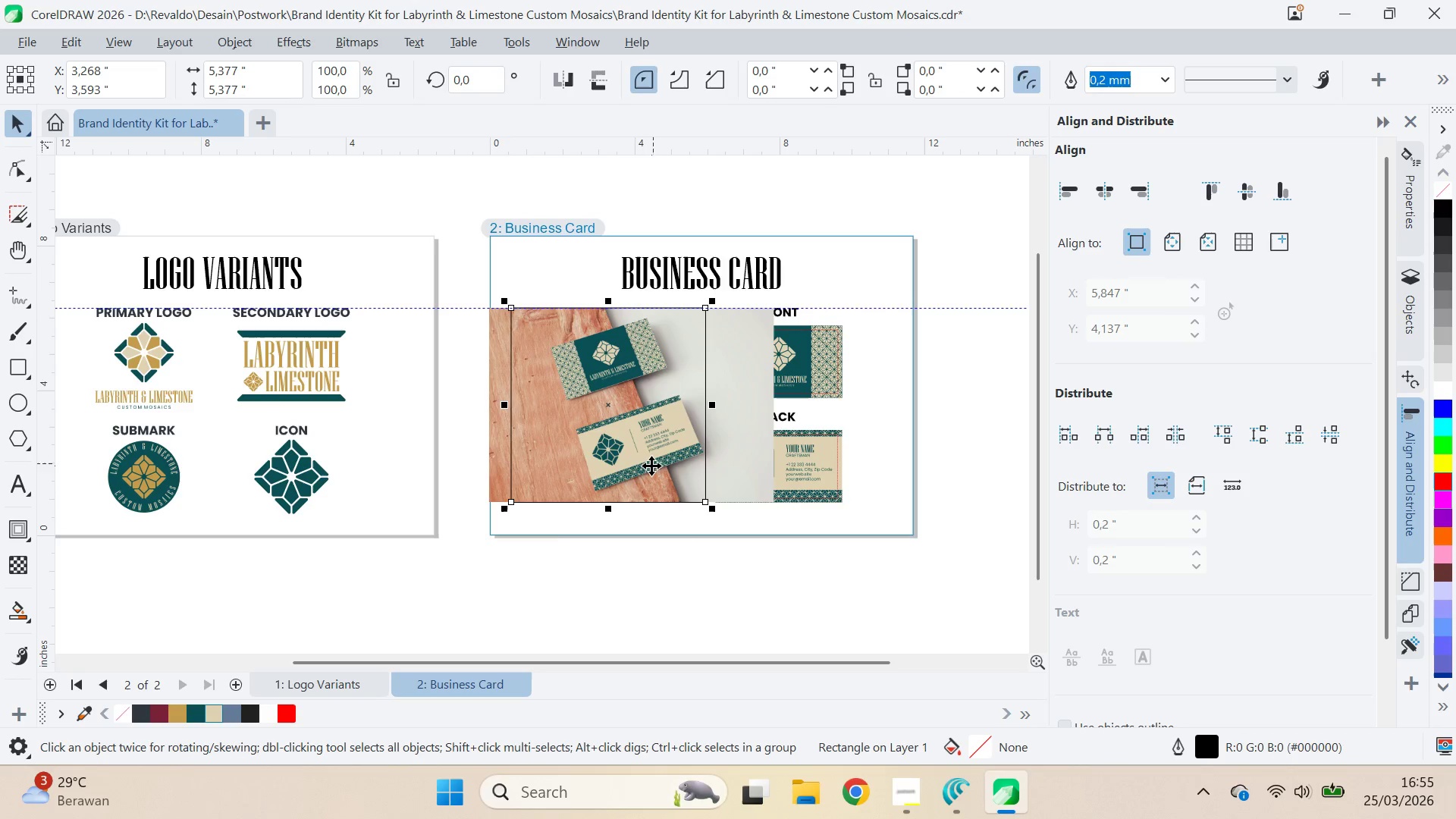 
left_click_drag(start_coordinate=[651, 467], to_coordinate=[673, 469])
 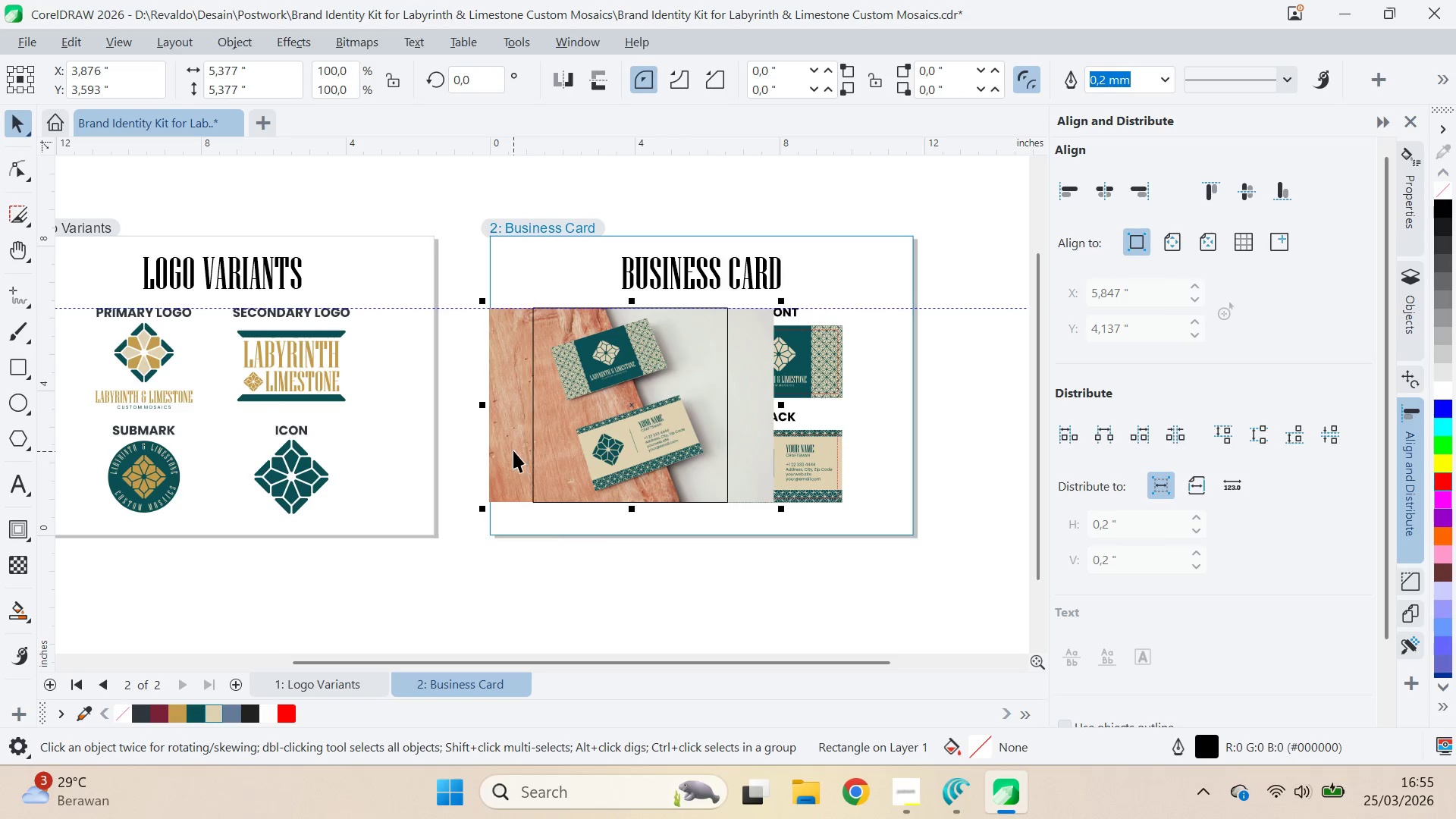 
hold_key(key=ShiftLeft, duration=0.92)
left_click([513, 450])
 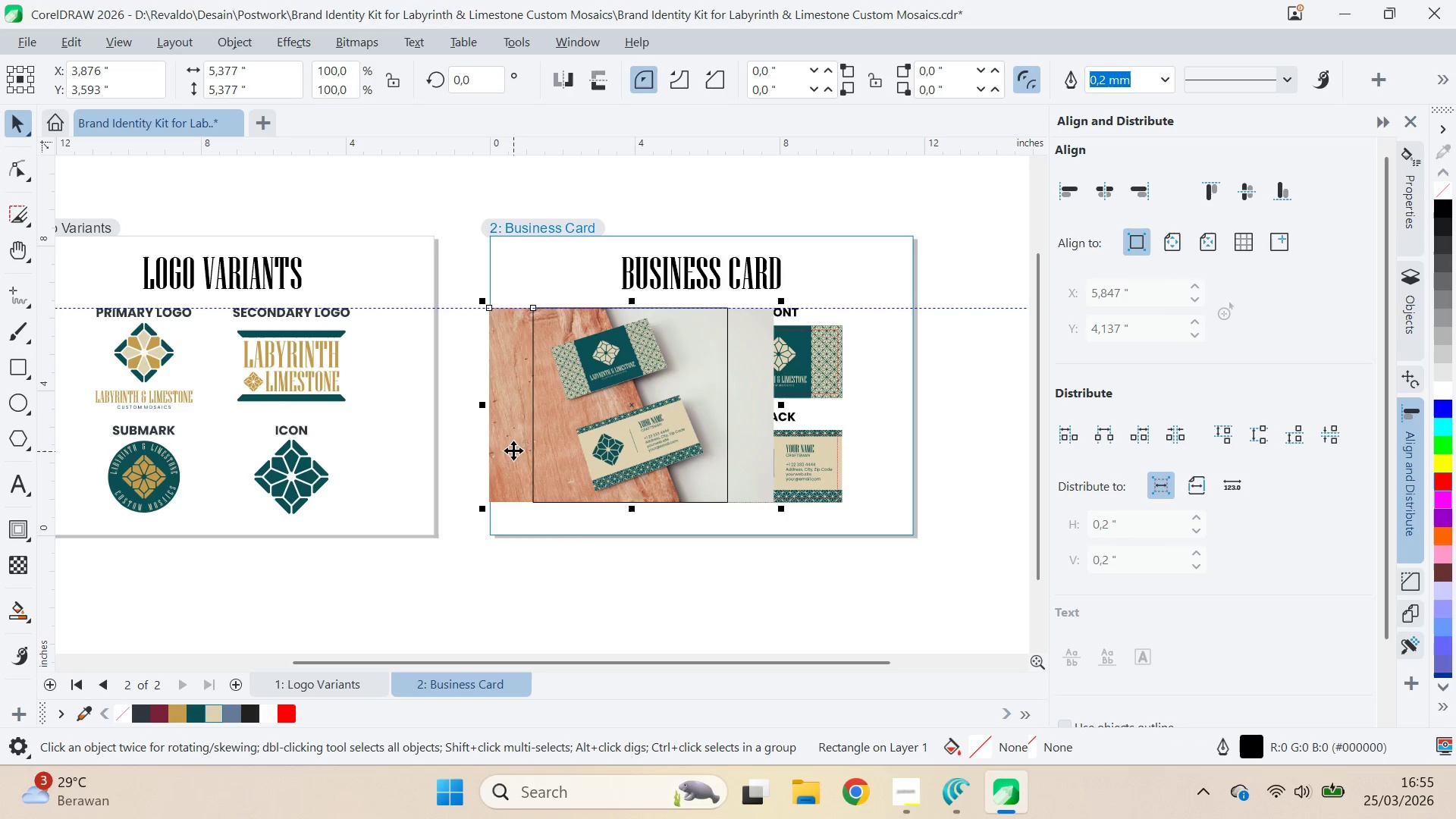 
hold_key(key=ShiftLeft, duration=2.58)
 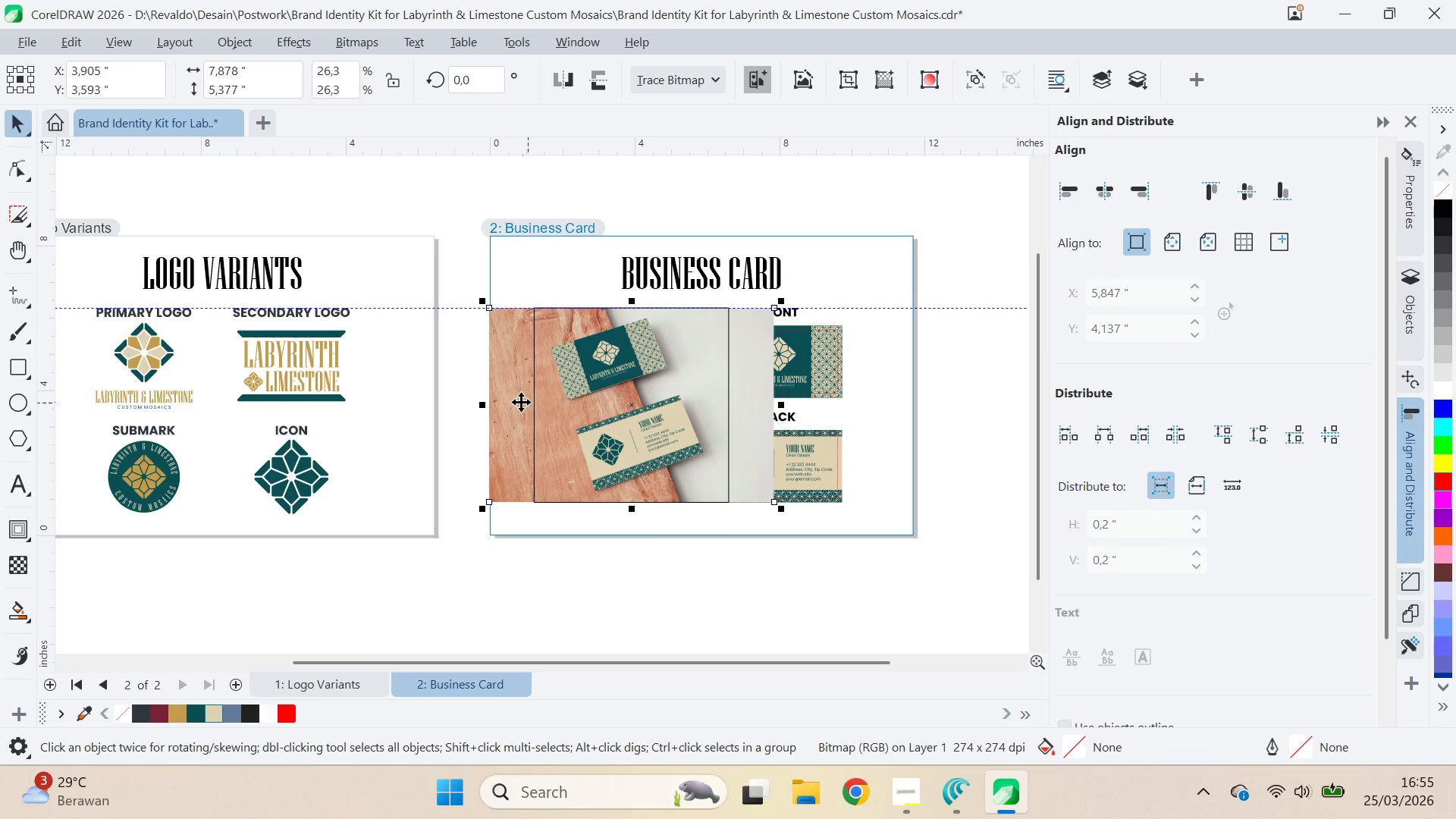 
type(CE)